 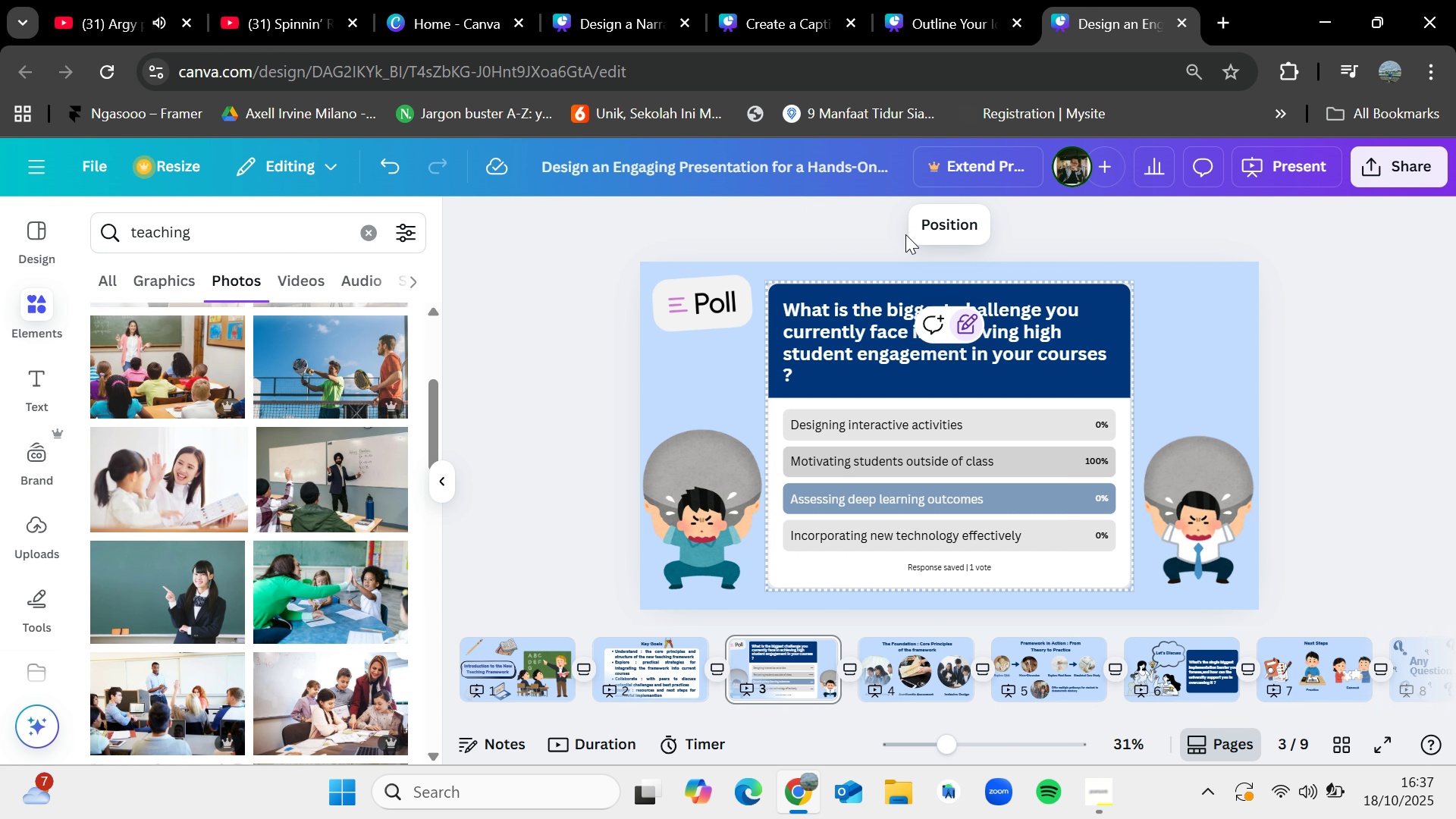 
left_click([965, 322])
 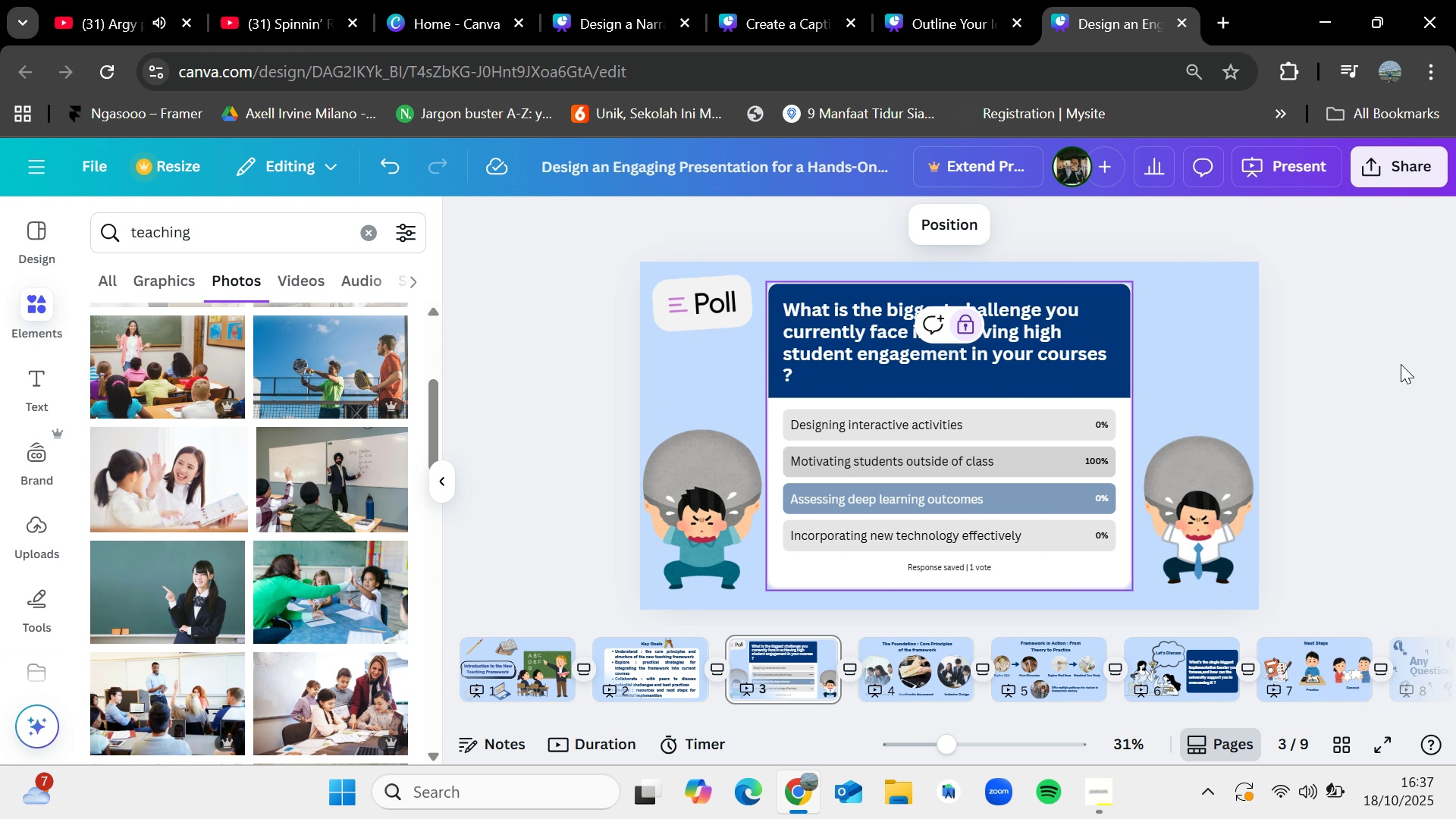 
left_click([1401, 364])
 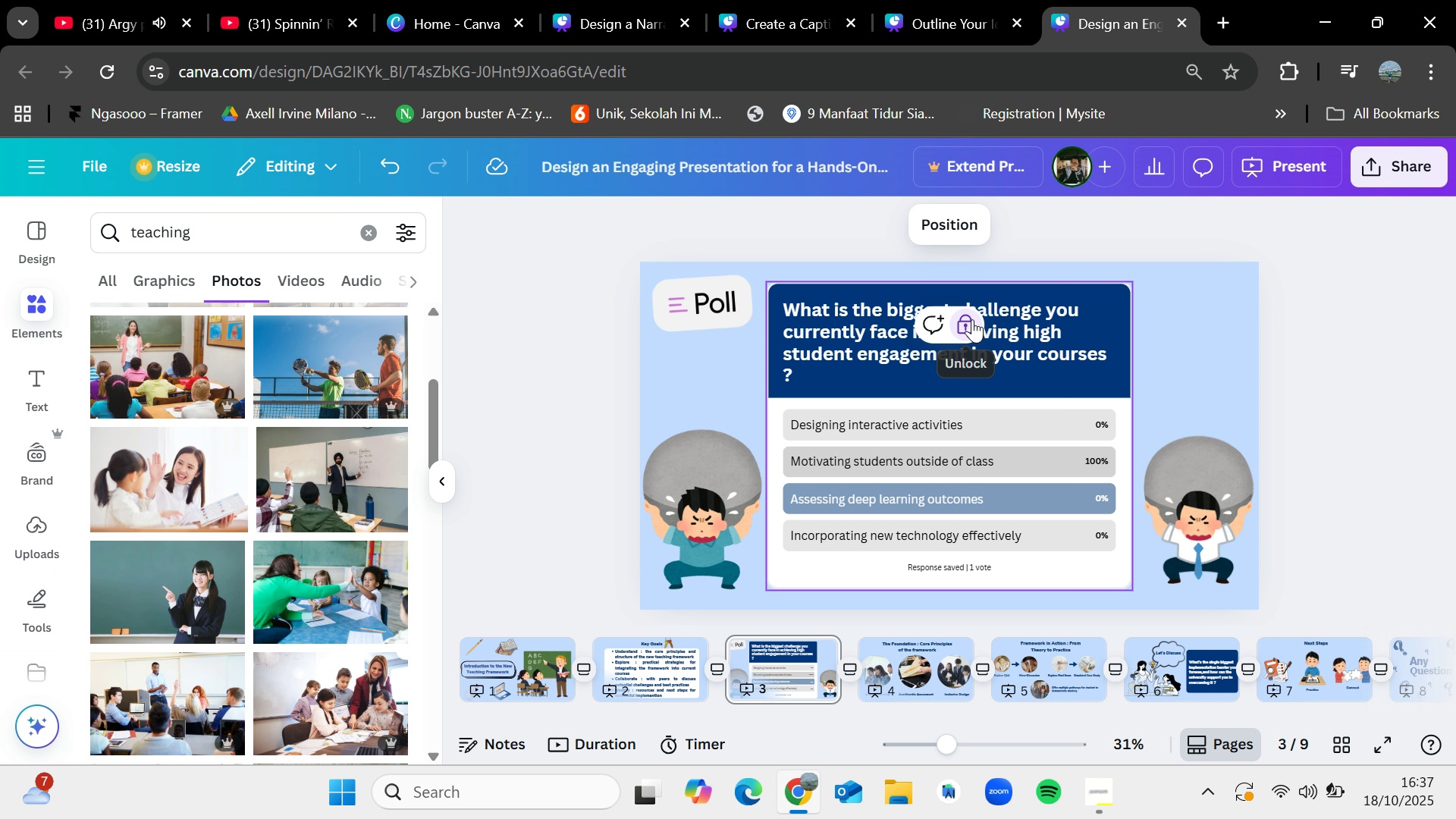 
left_click([971, 318])
 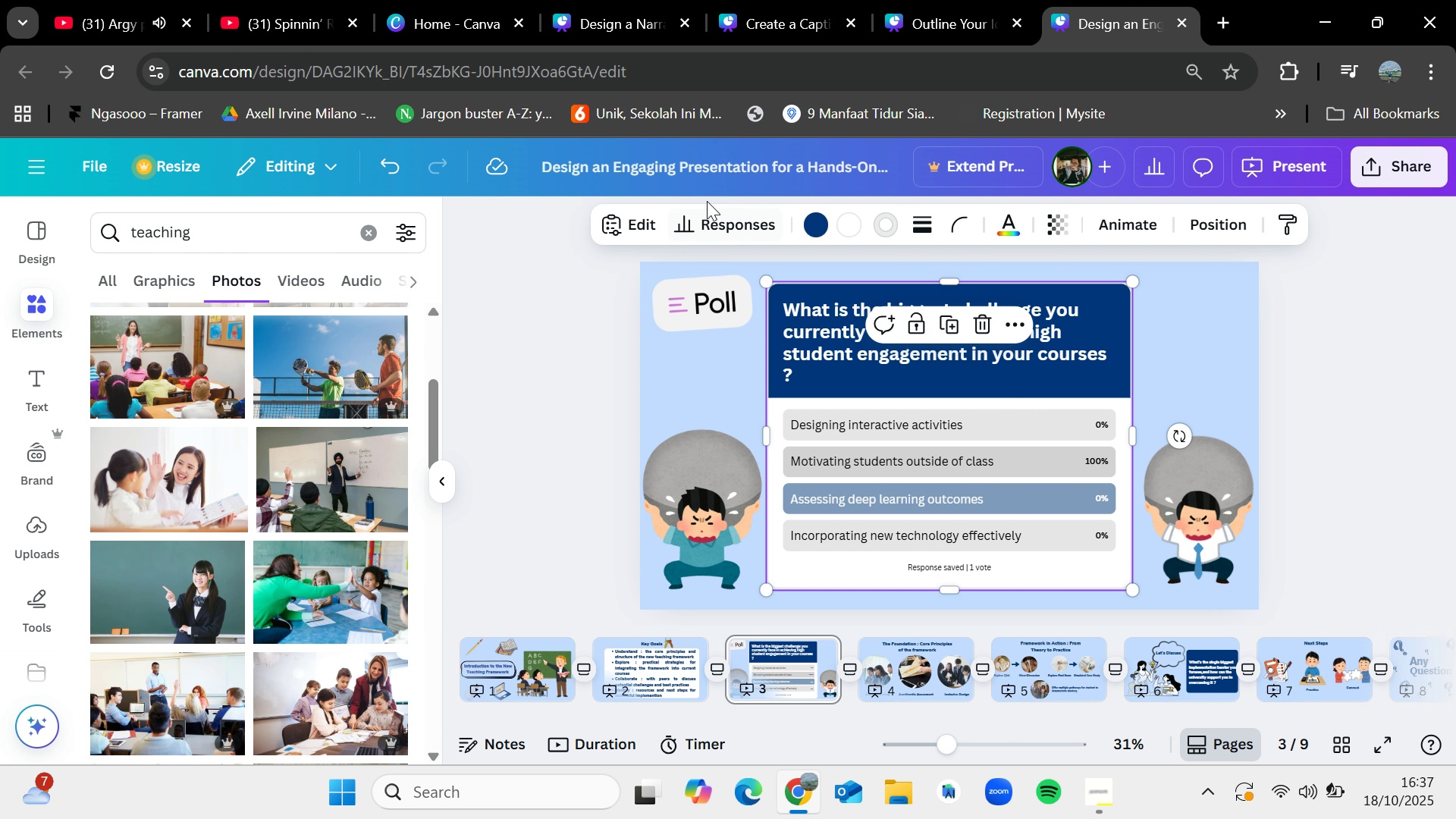 
left_click([708, 219])
 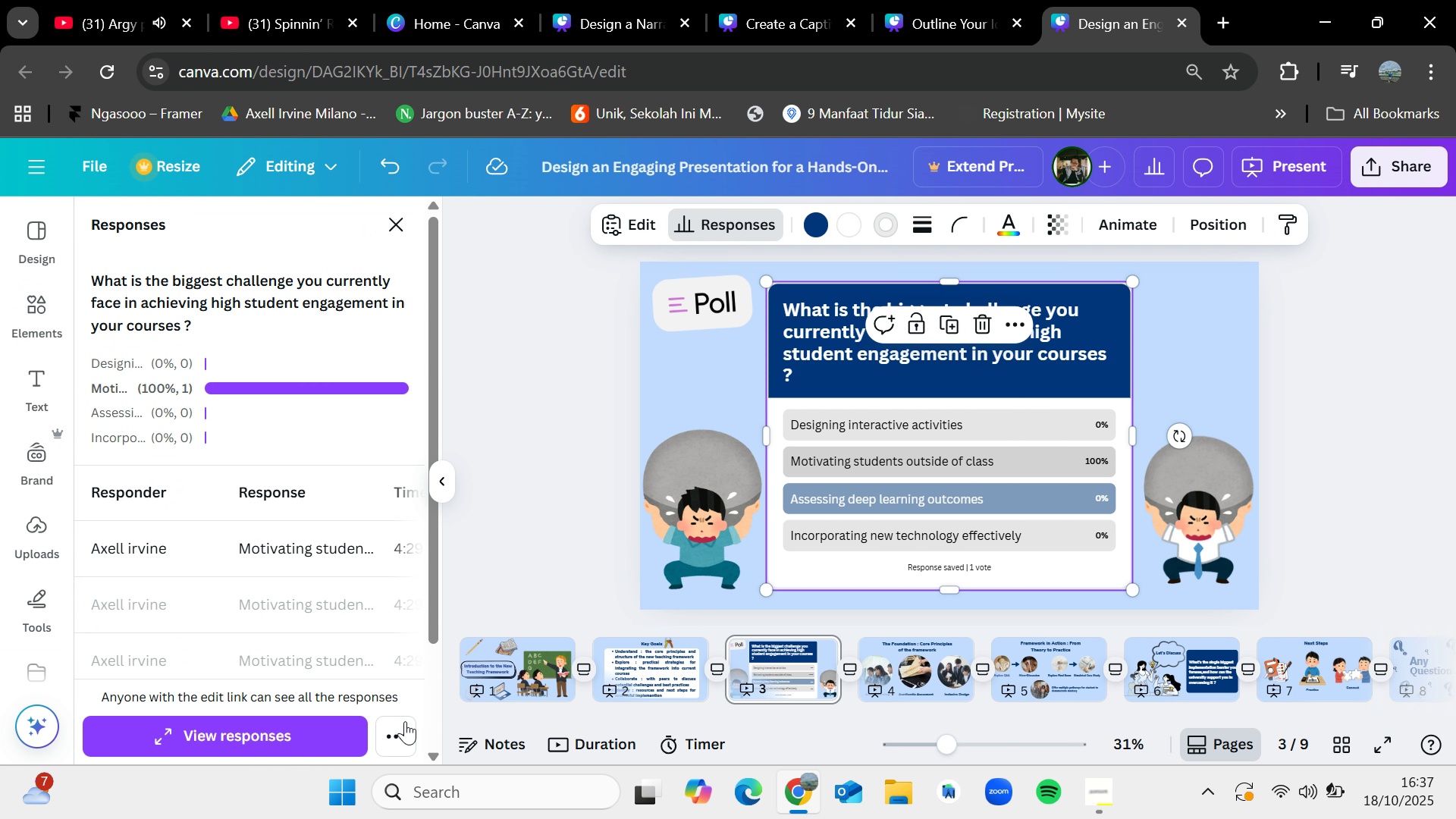 
left_click([394, 732])
 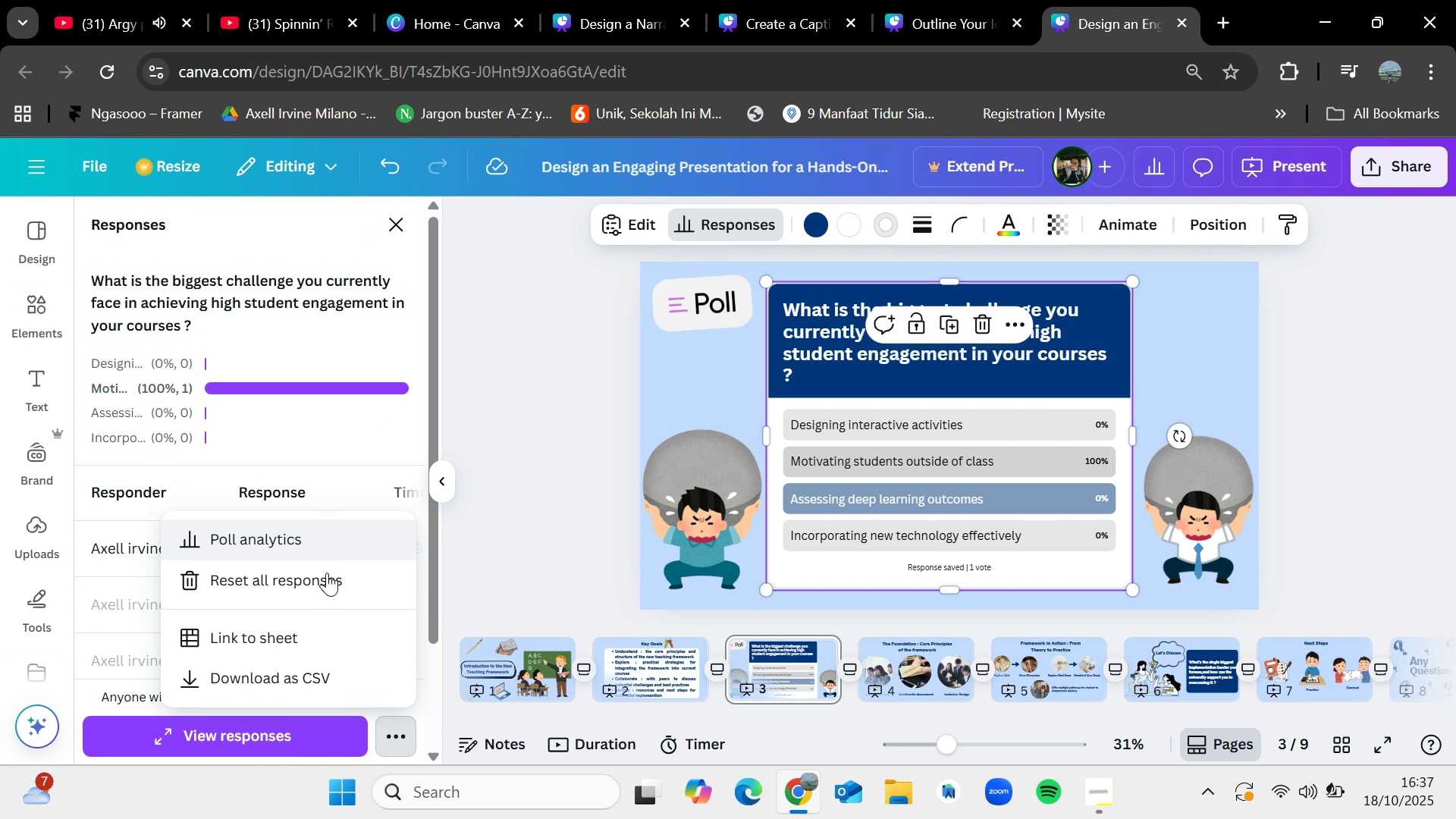 
left_click([328, 575])
 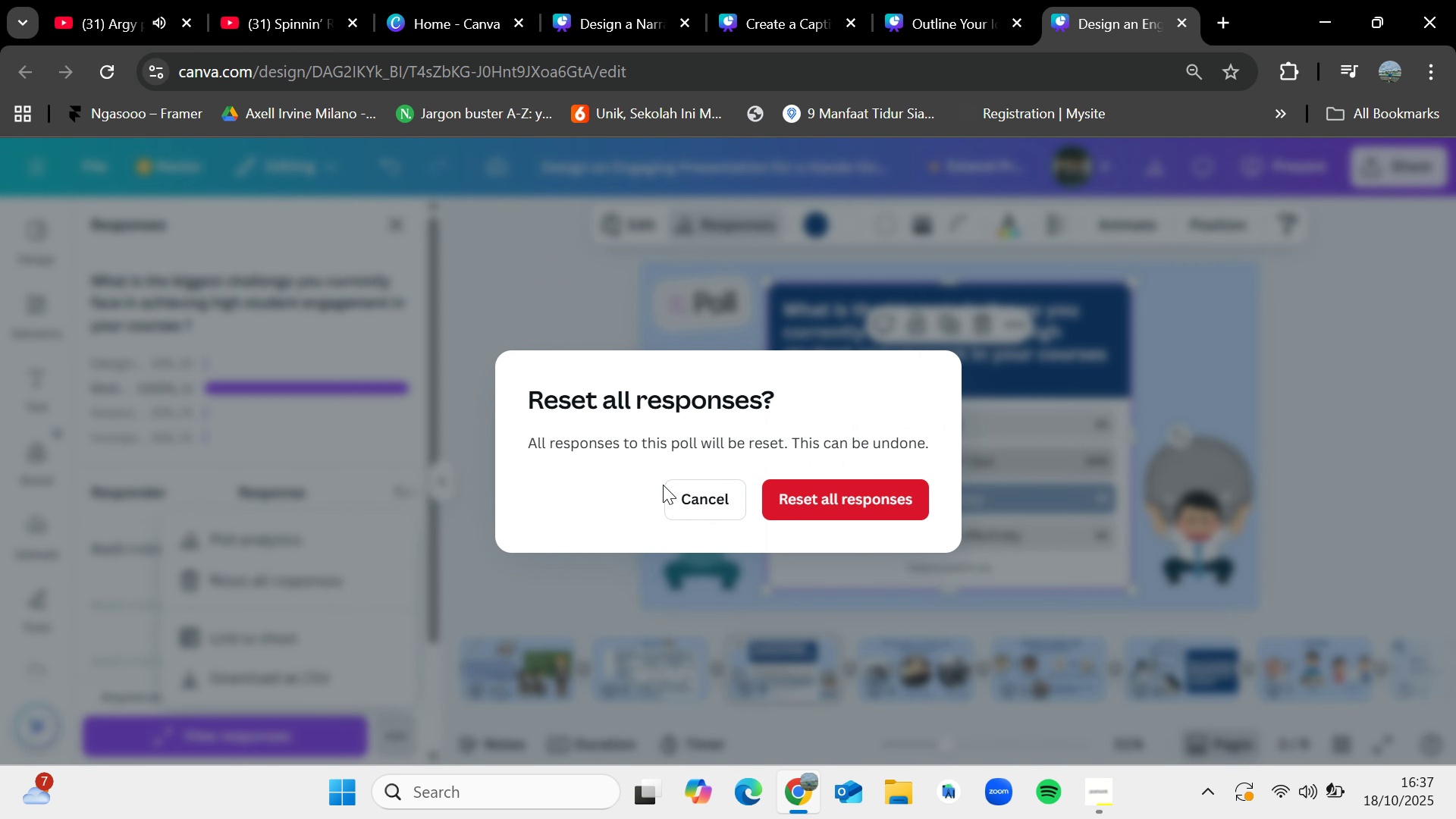 
left_click_drag(start_coordinate=[674, 497], to_coordinate=[679, 496])
 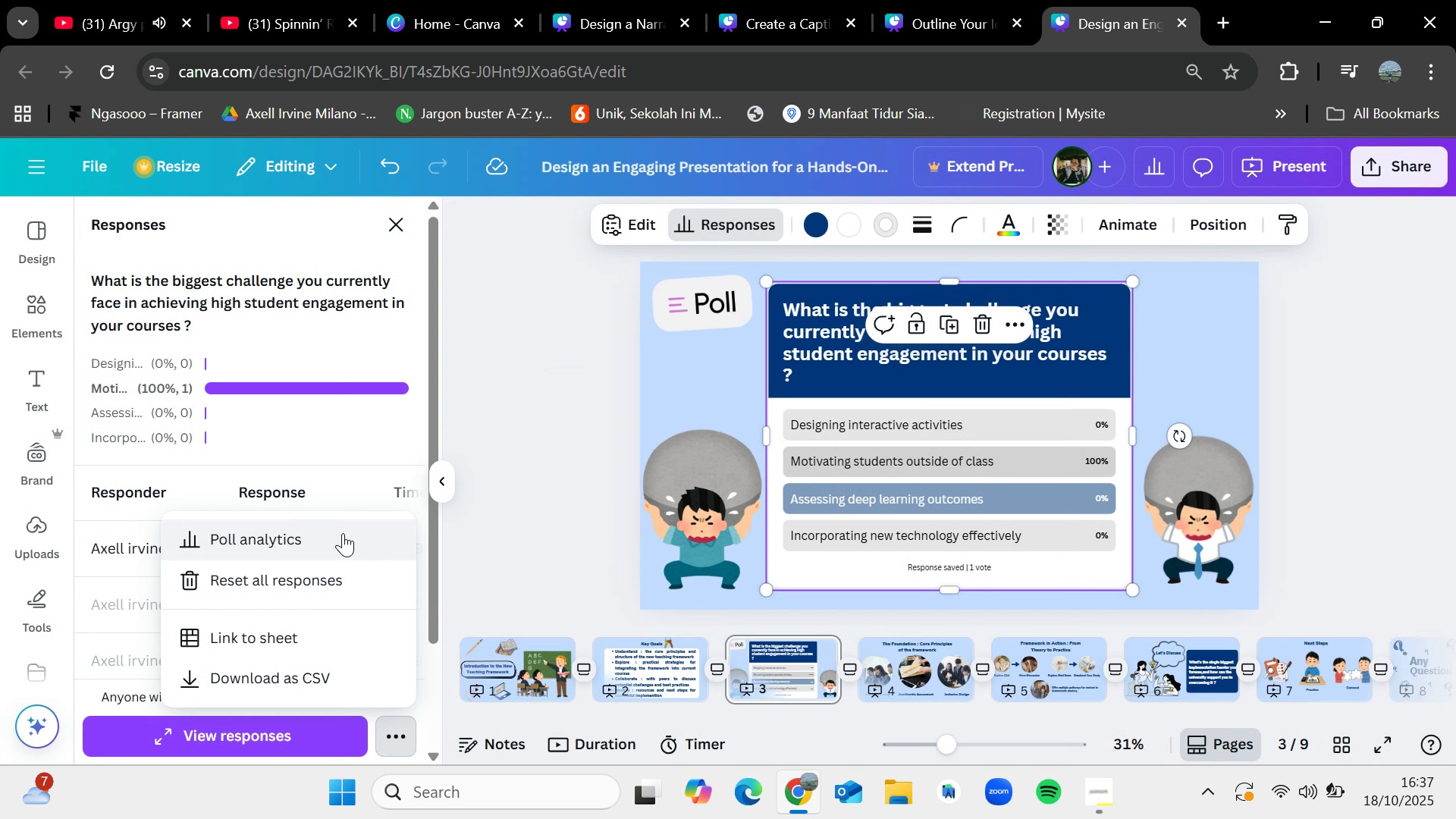 
left_click([343, 533])
 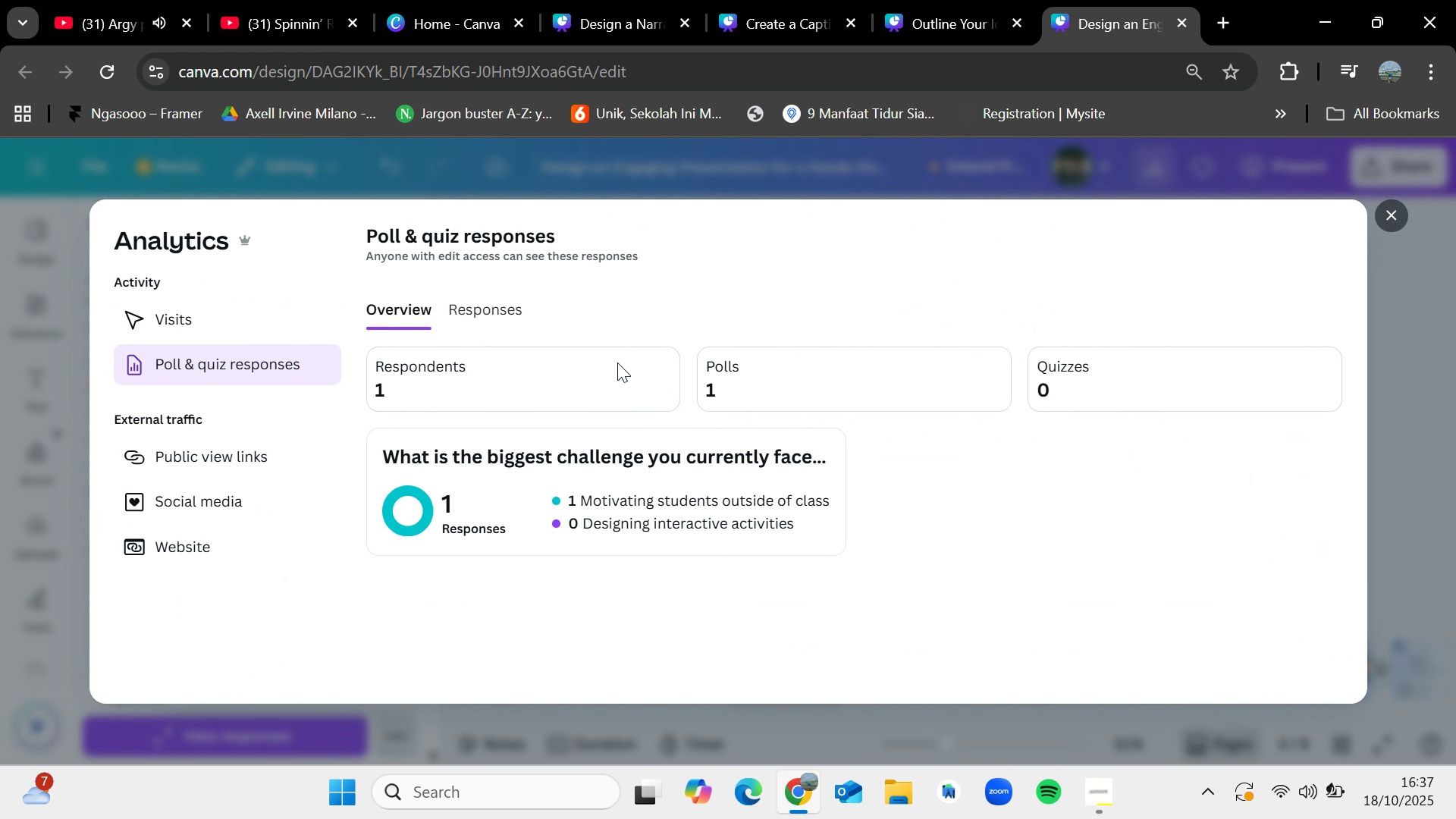 
left_click([250, 460])
 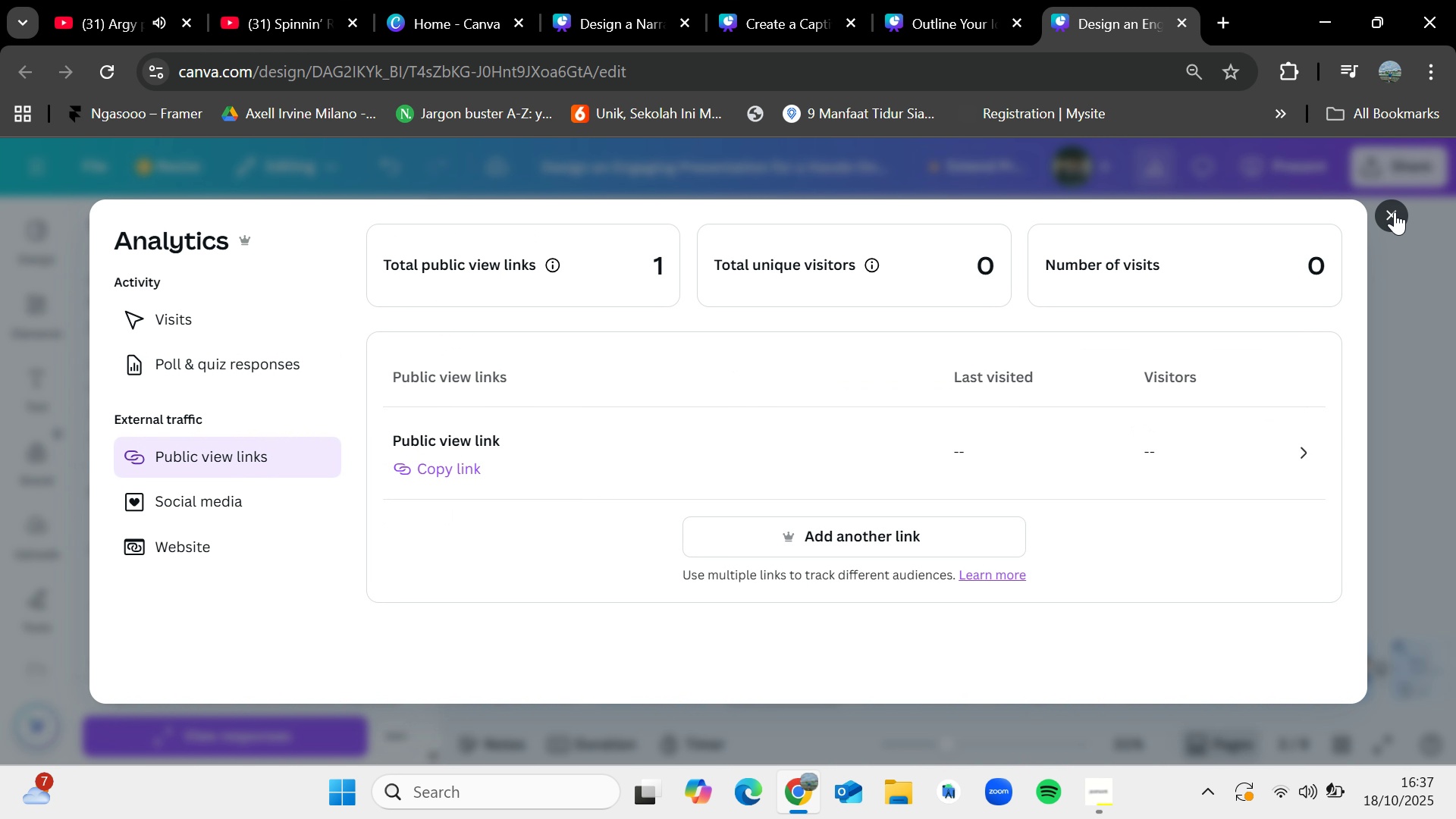 
wait(6.64)
 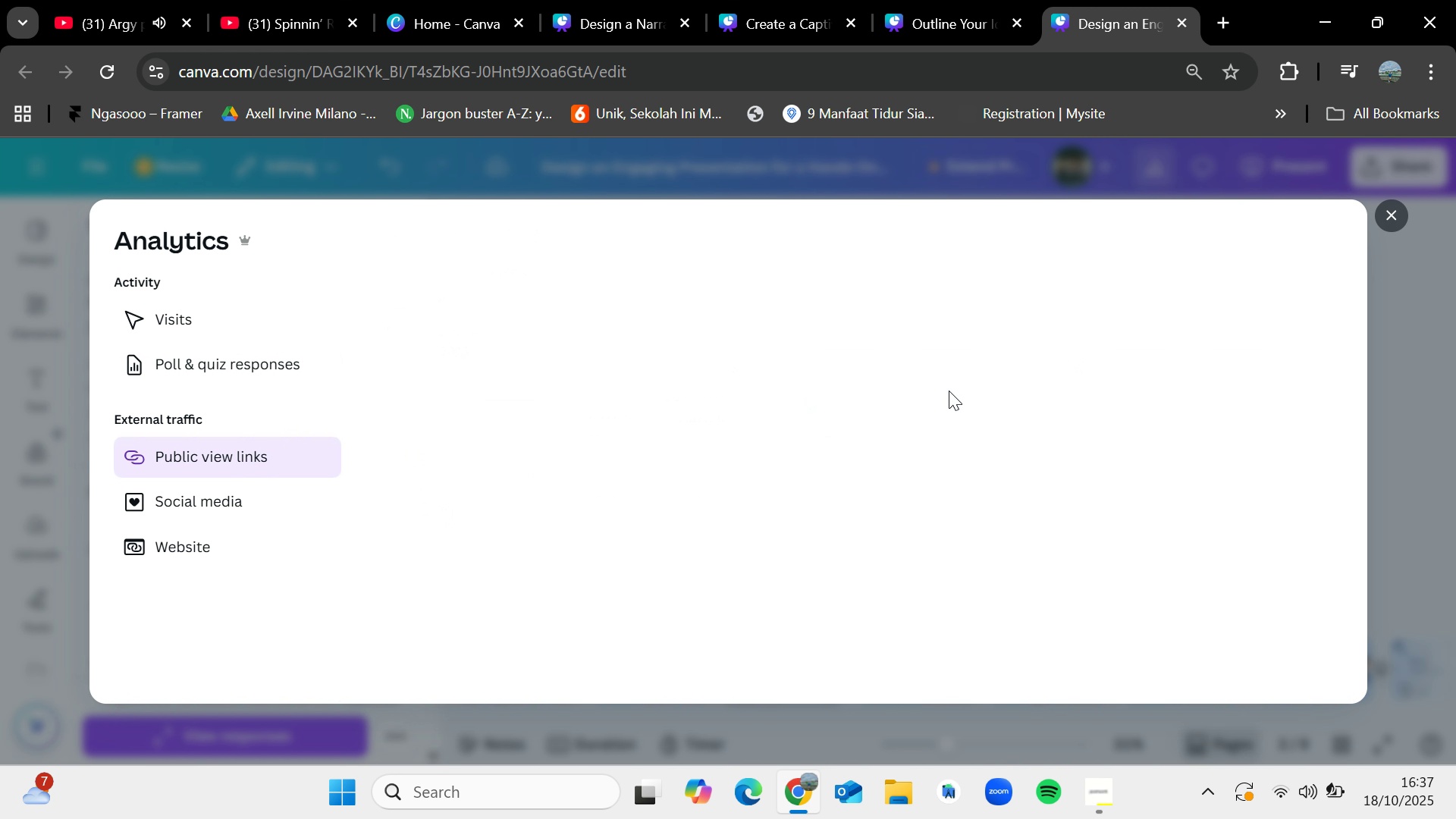 
left_click([1395, 212])
 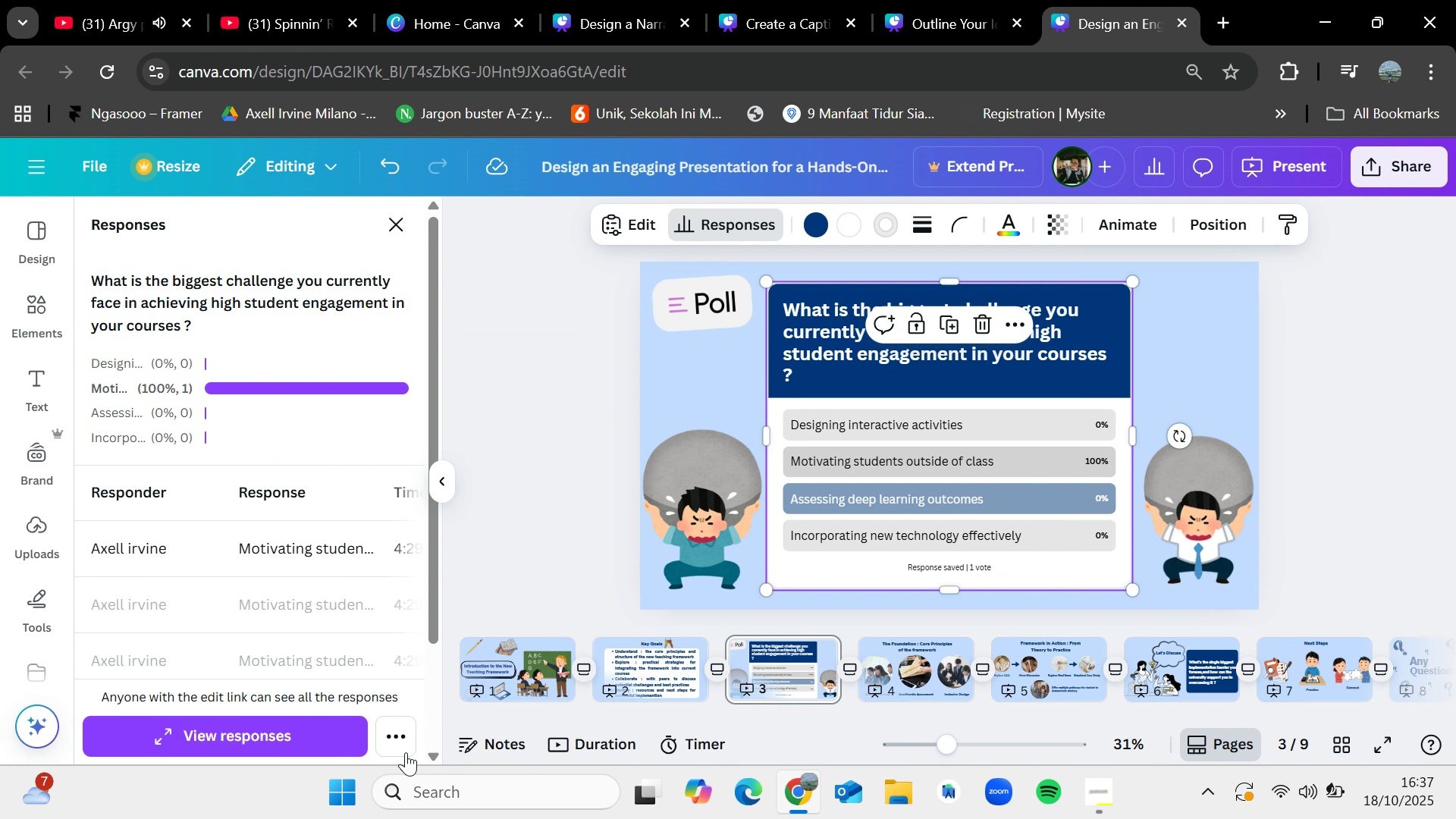 
left_click([404, 737])
 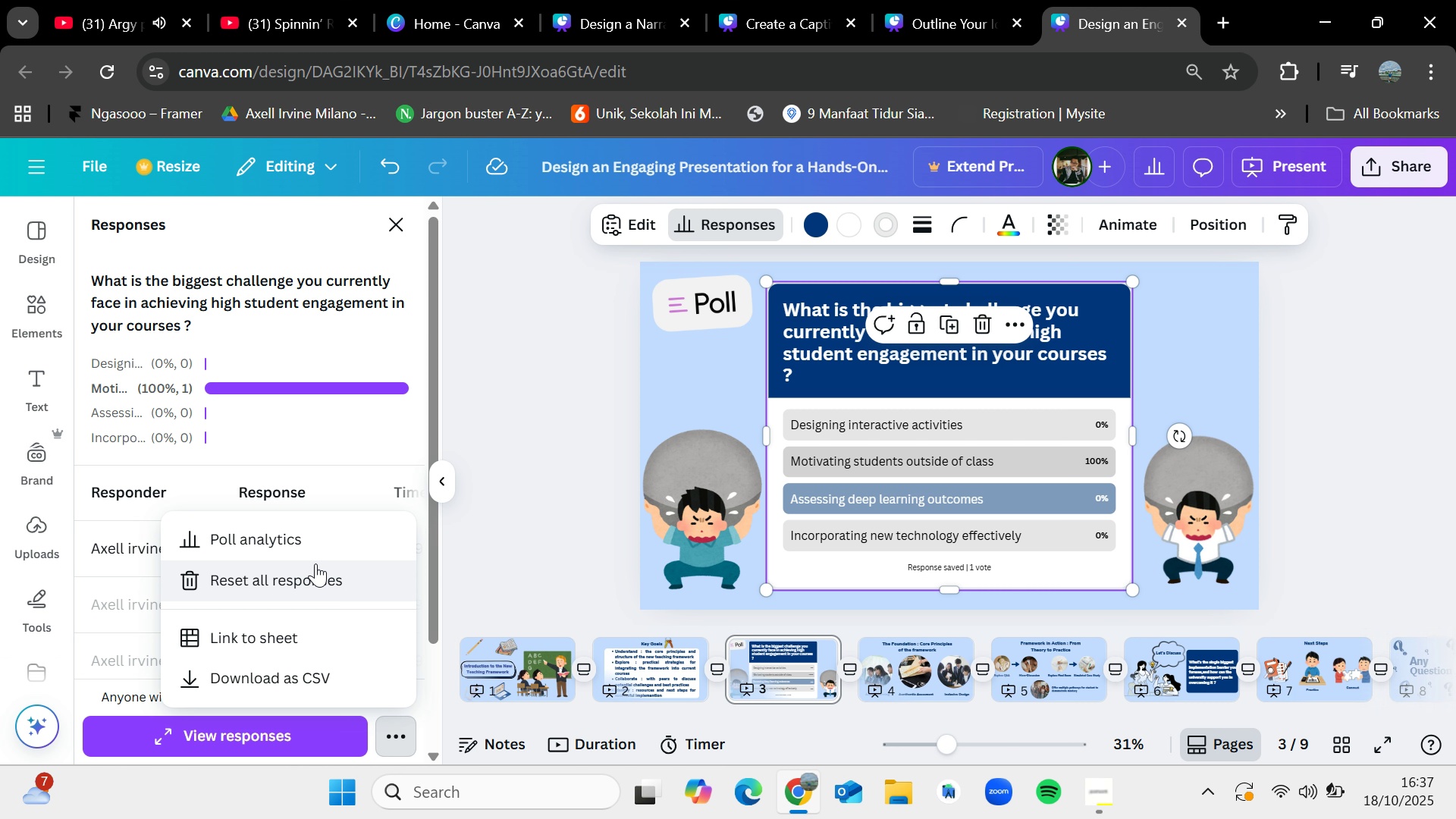 
left_click([315, 563])
 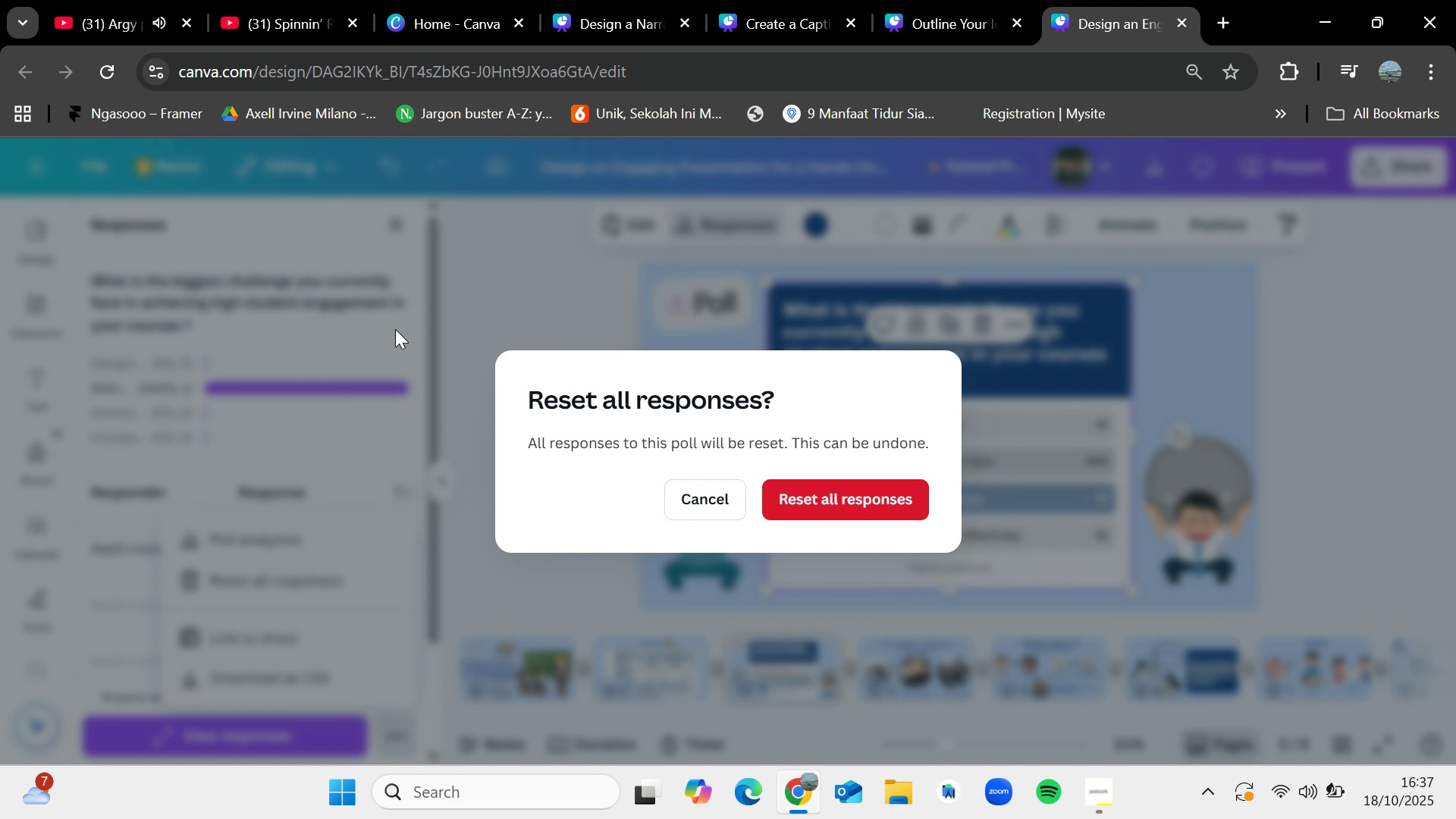 
left_click([787, 487])
 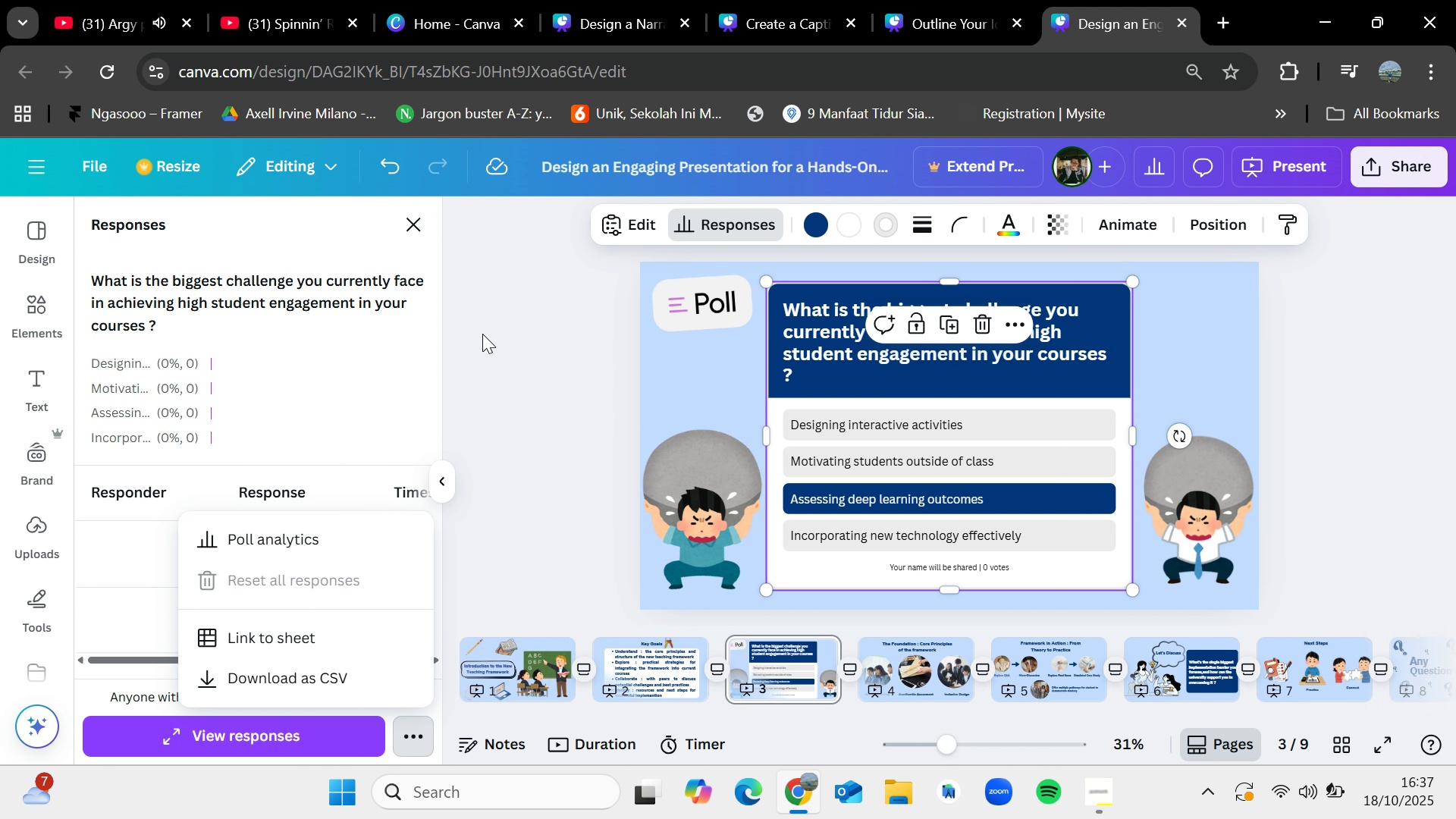 
left_click([564, 430])
 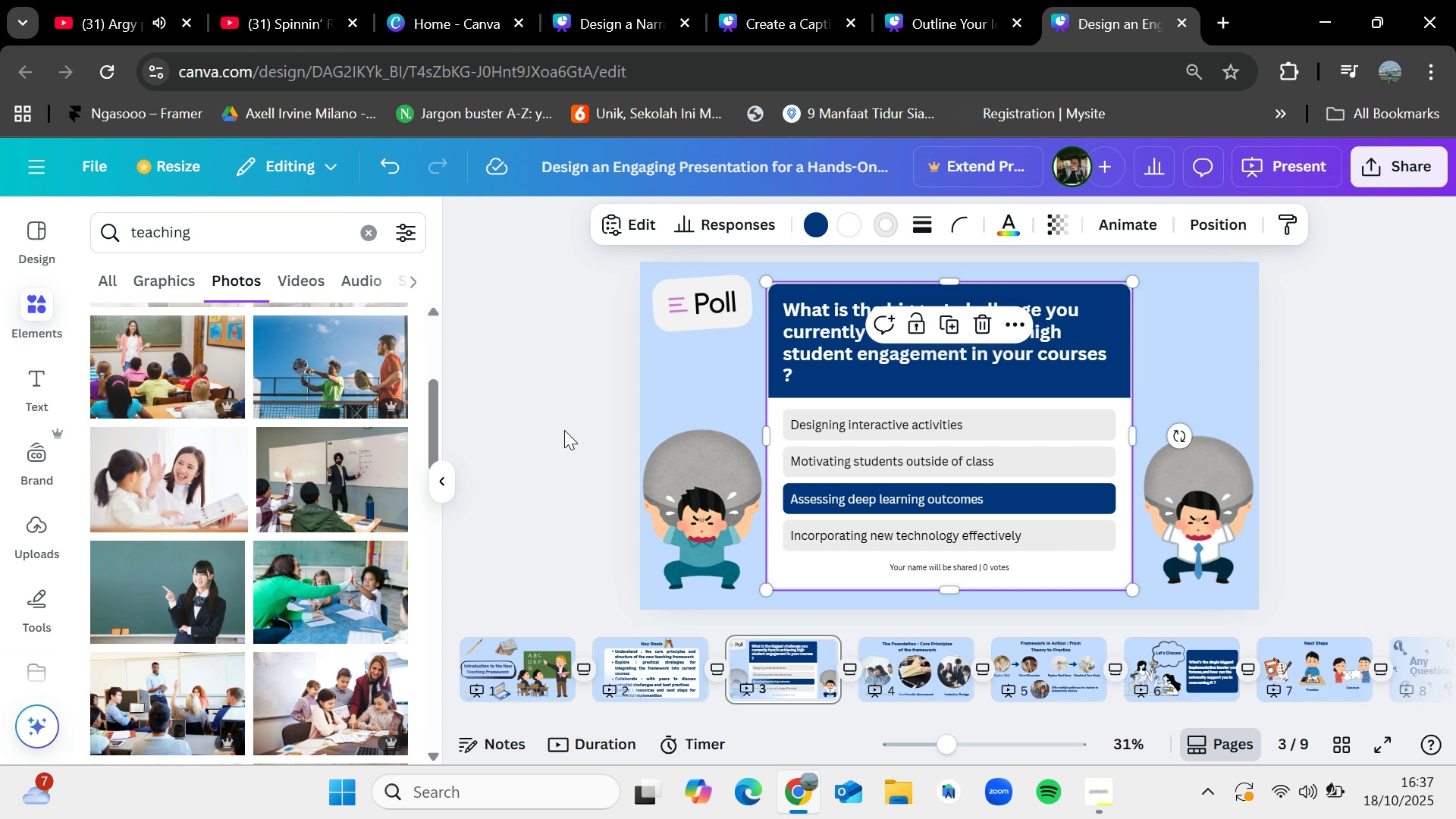 
left_click([564, 430])
 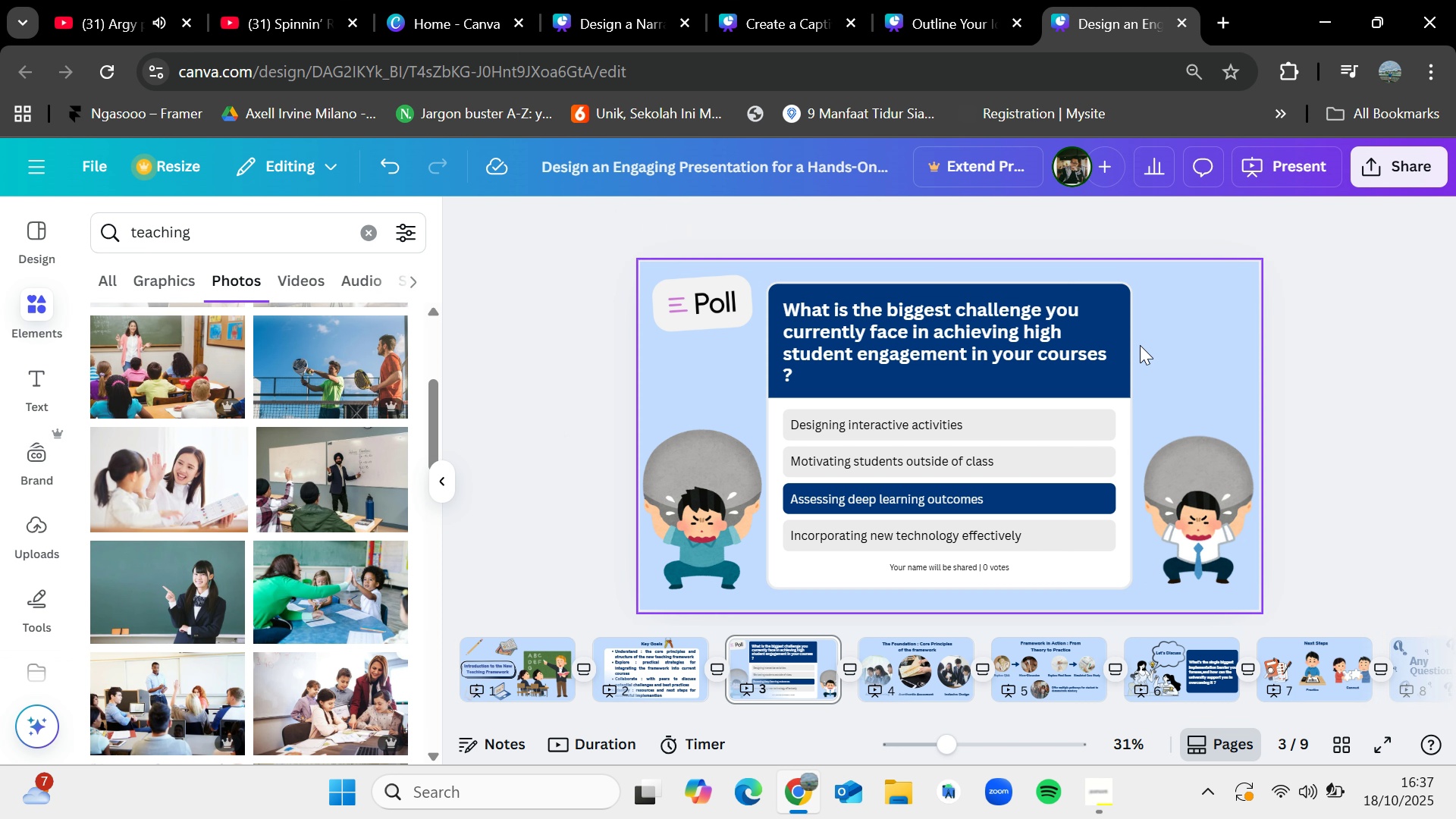 
left_click([1140, 345])
 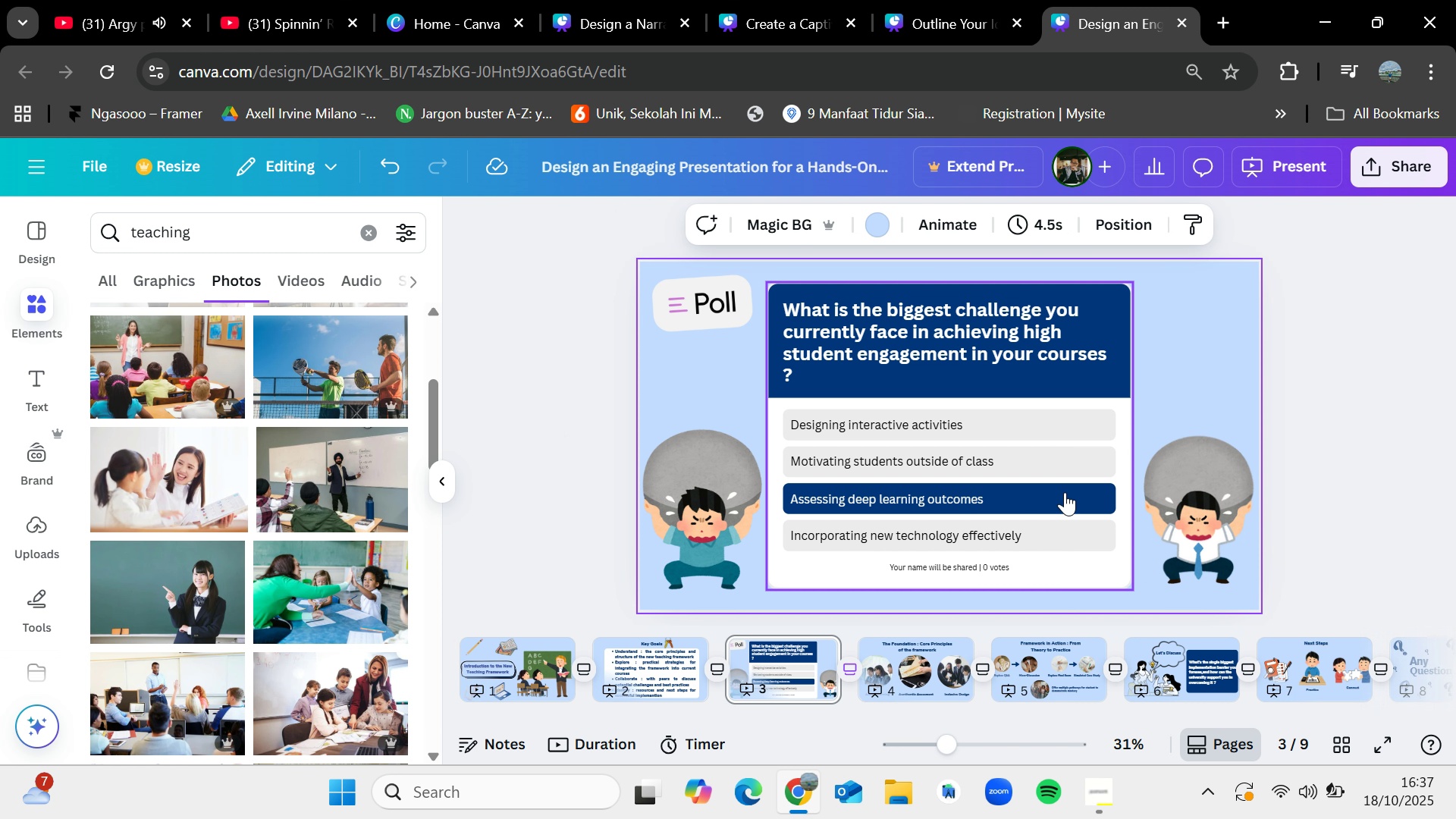 
left_click([1065, 492])
 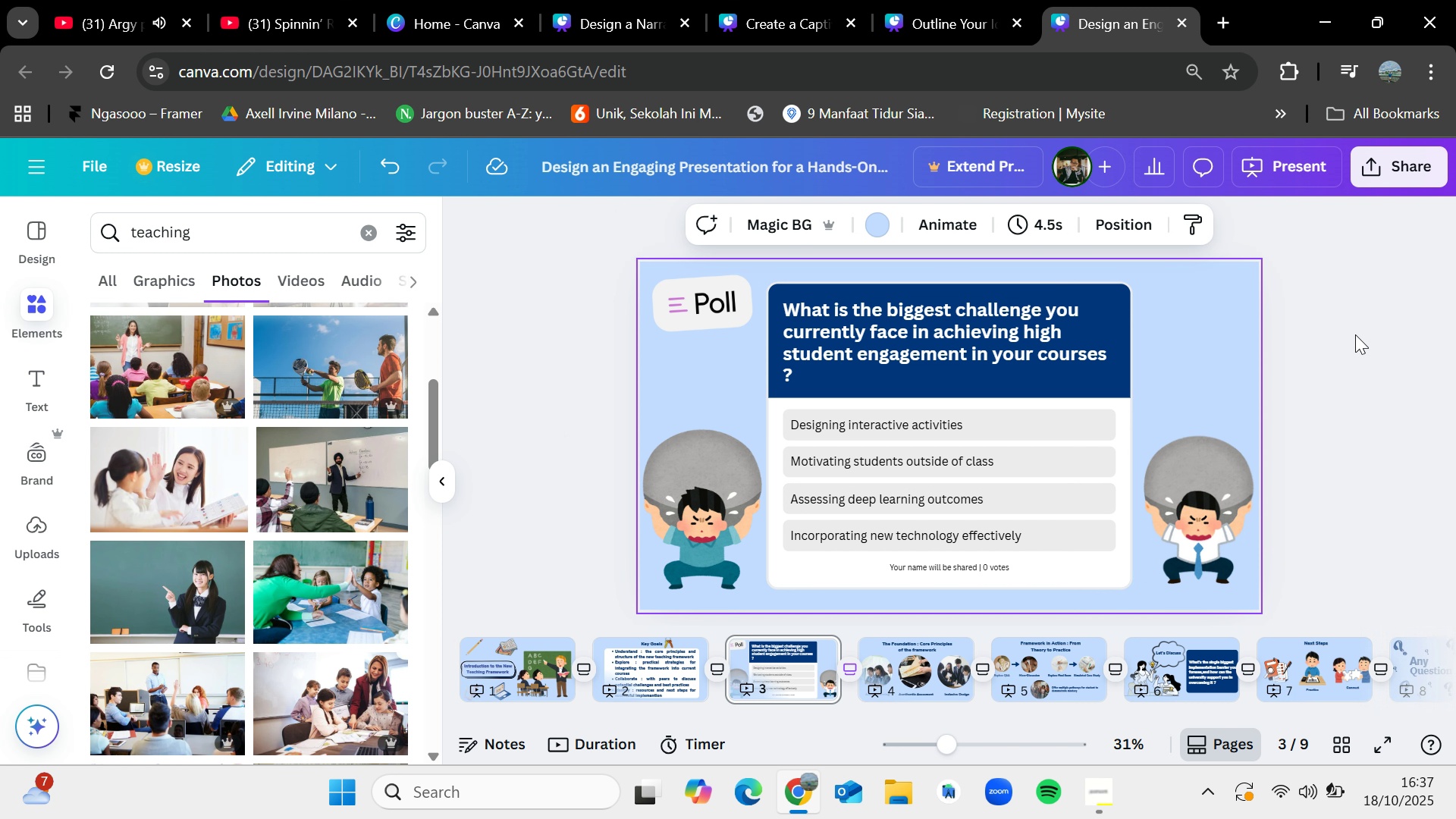 
left_click([1360, 334])
 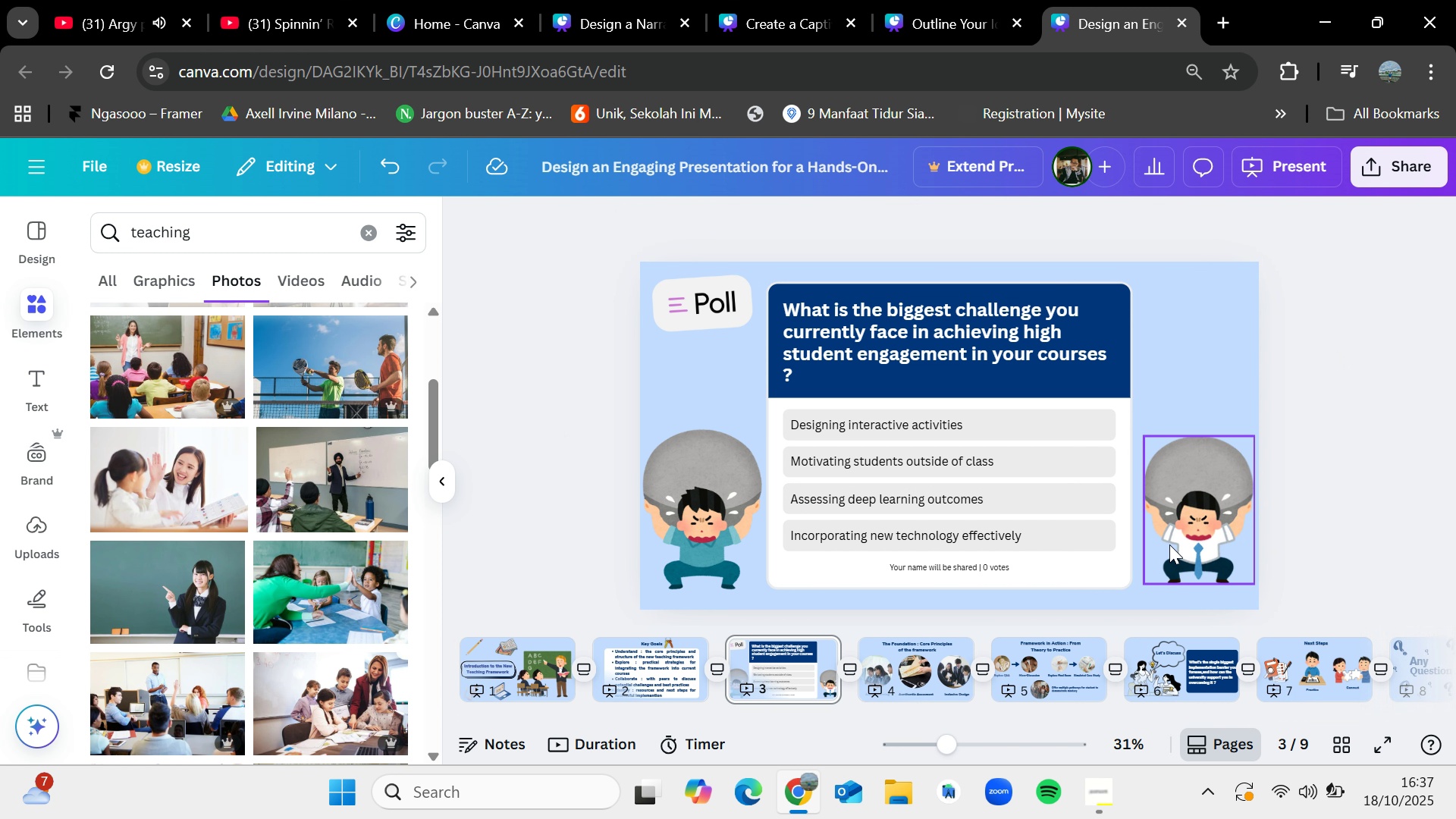 
left_click([989, 357])
 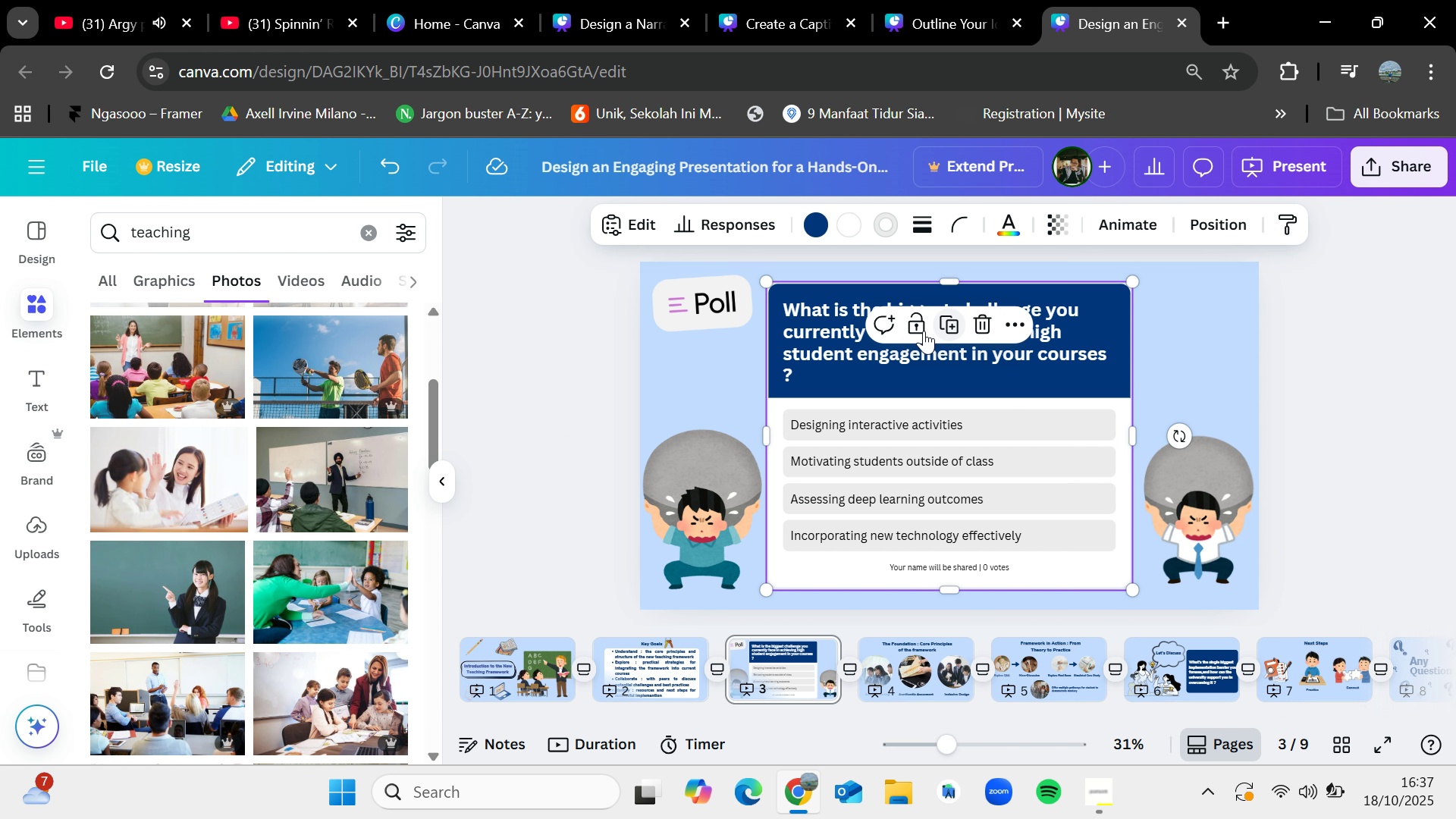 
left_click([915, 327])
 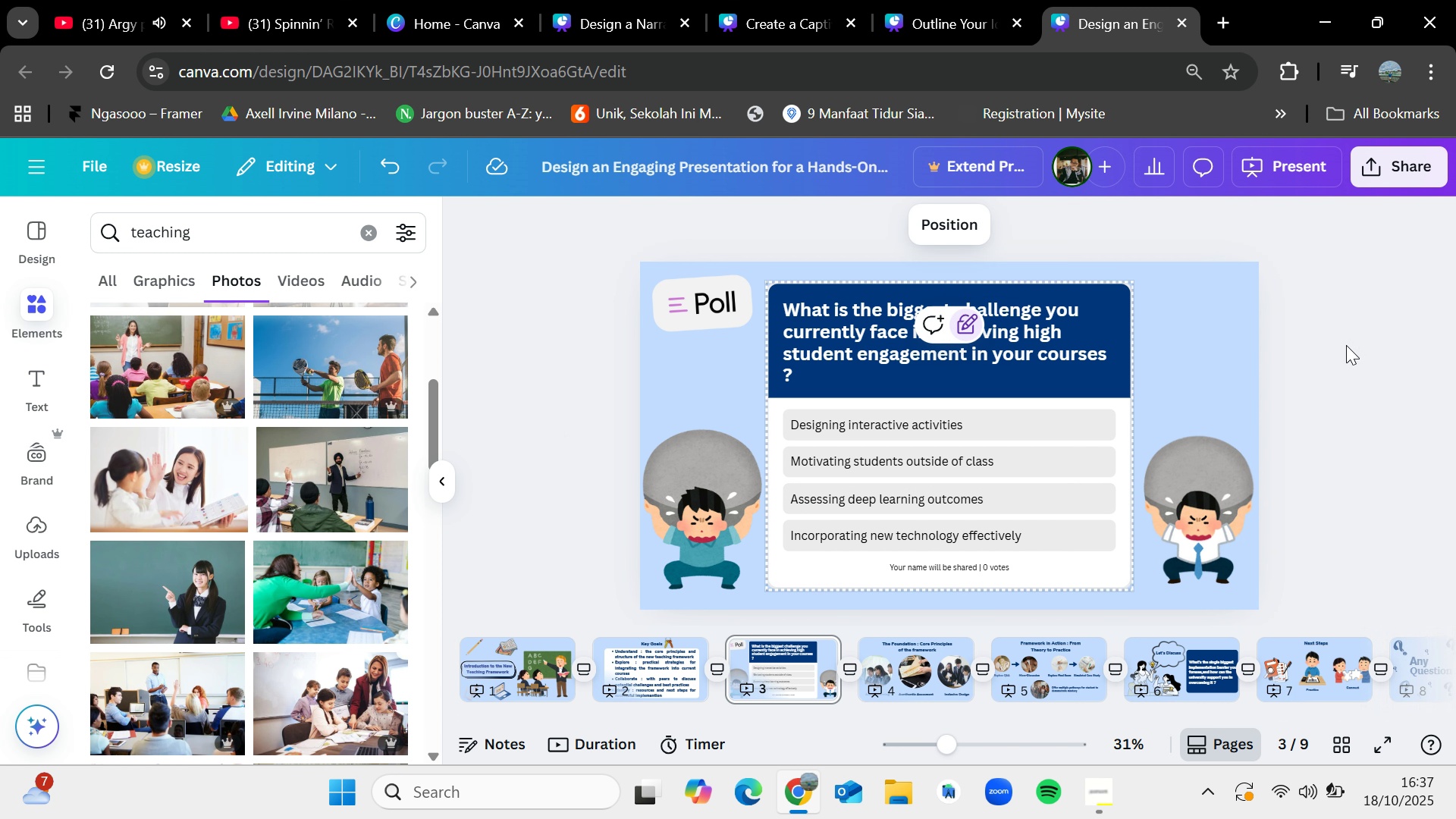 
left_click([1346, 345])
 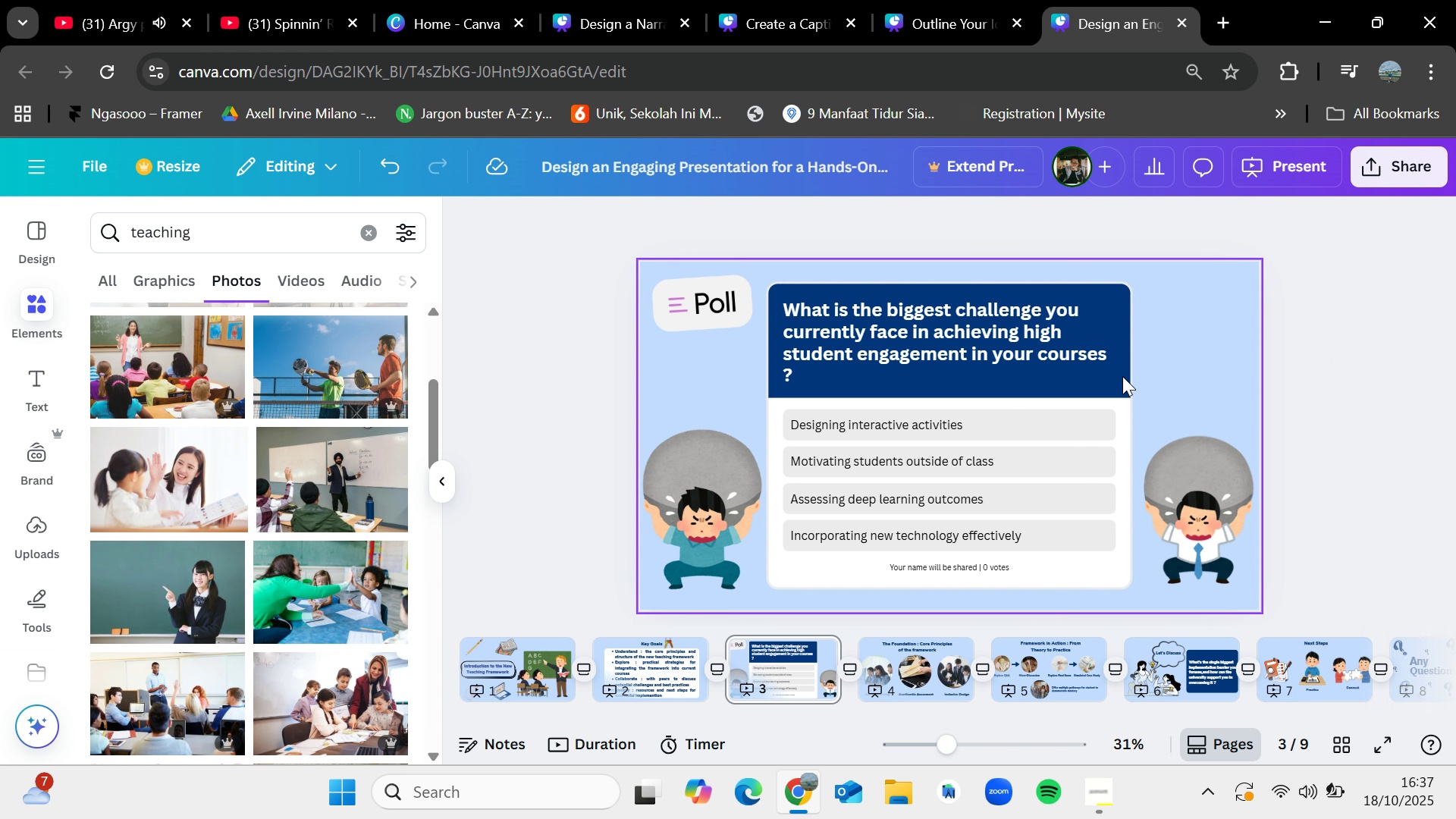 
left_click([1122, 376])
 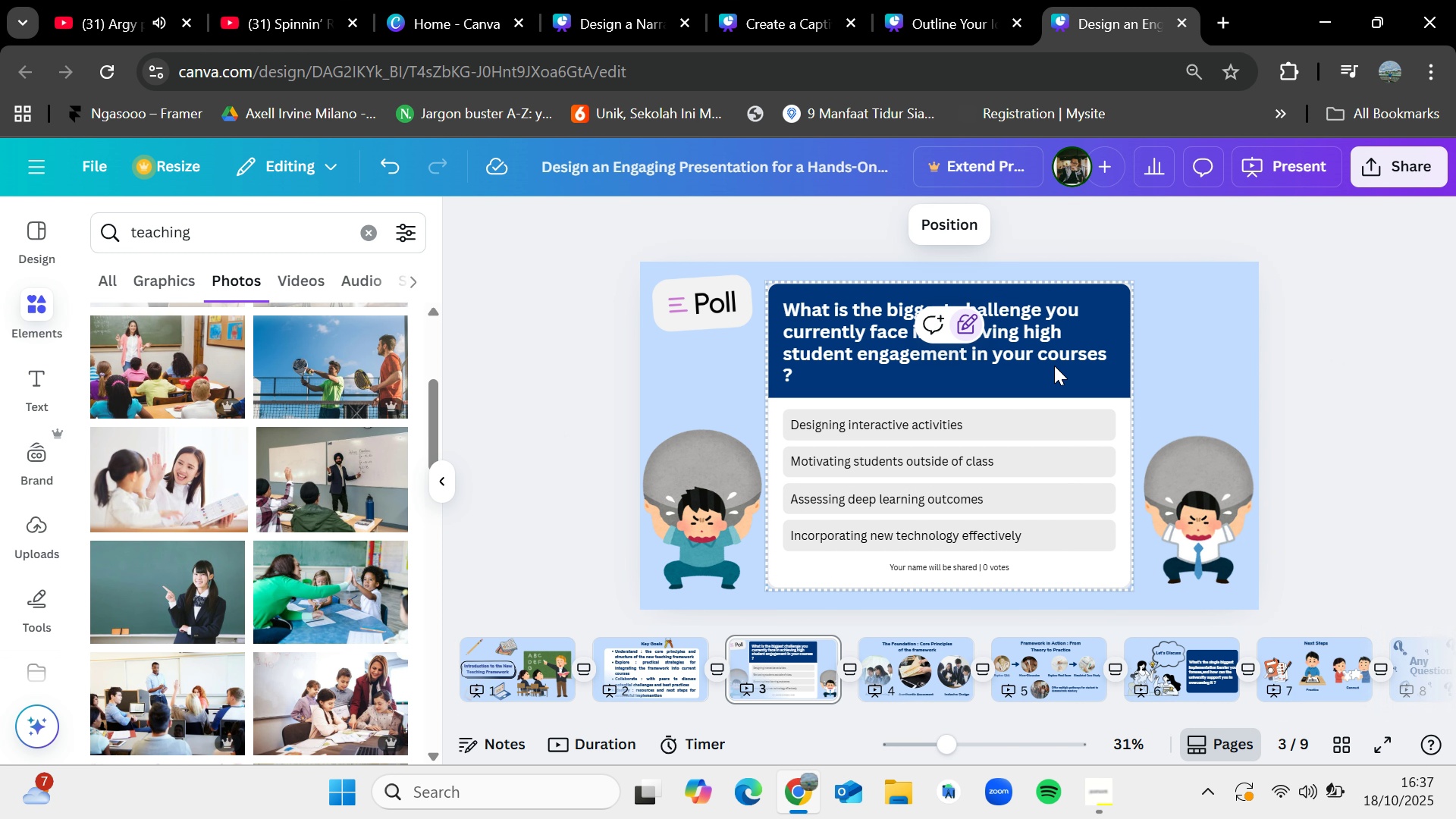 
double_click([1054, 366])
 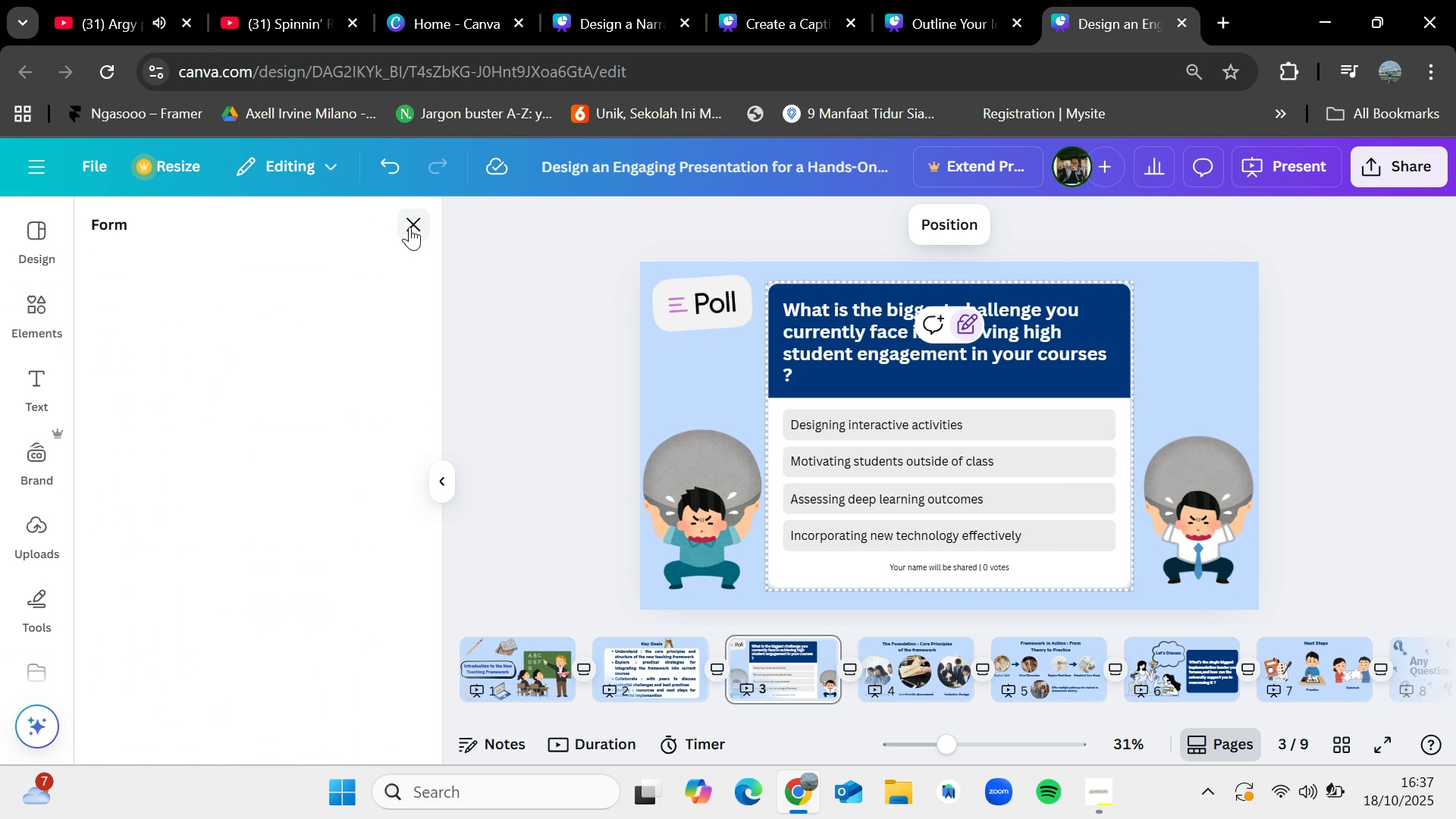 
left_click([416, 218])
 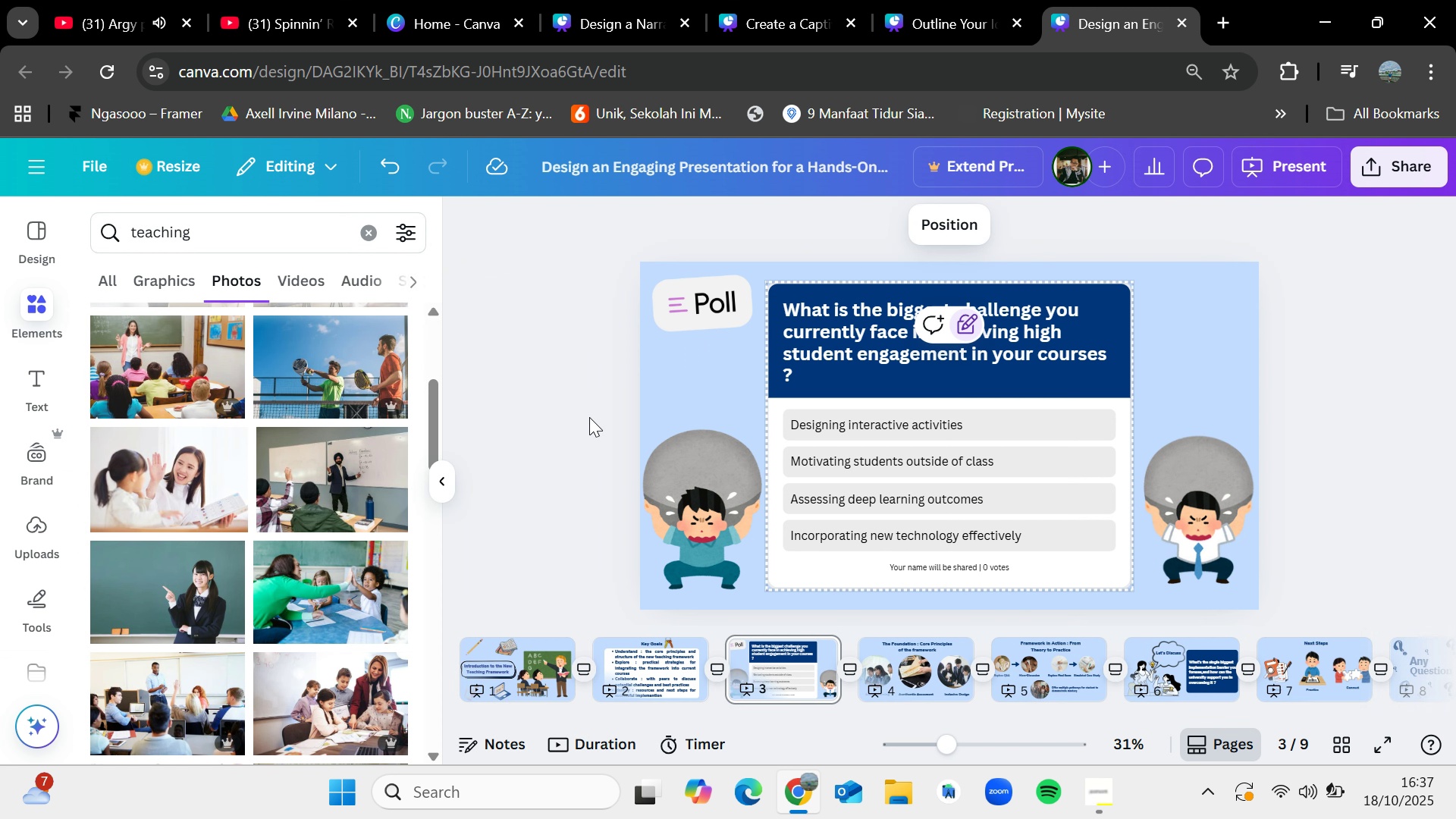 
left_click([588, 417])
 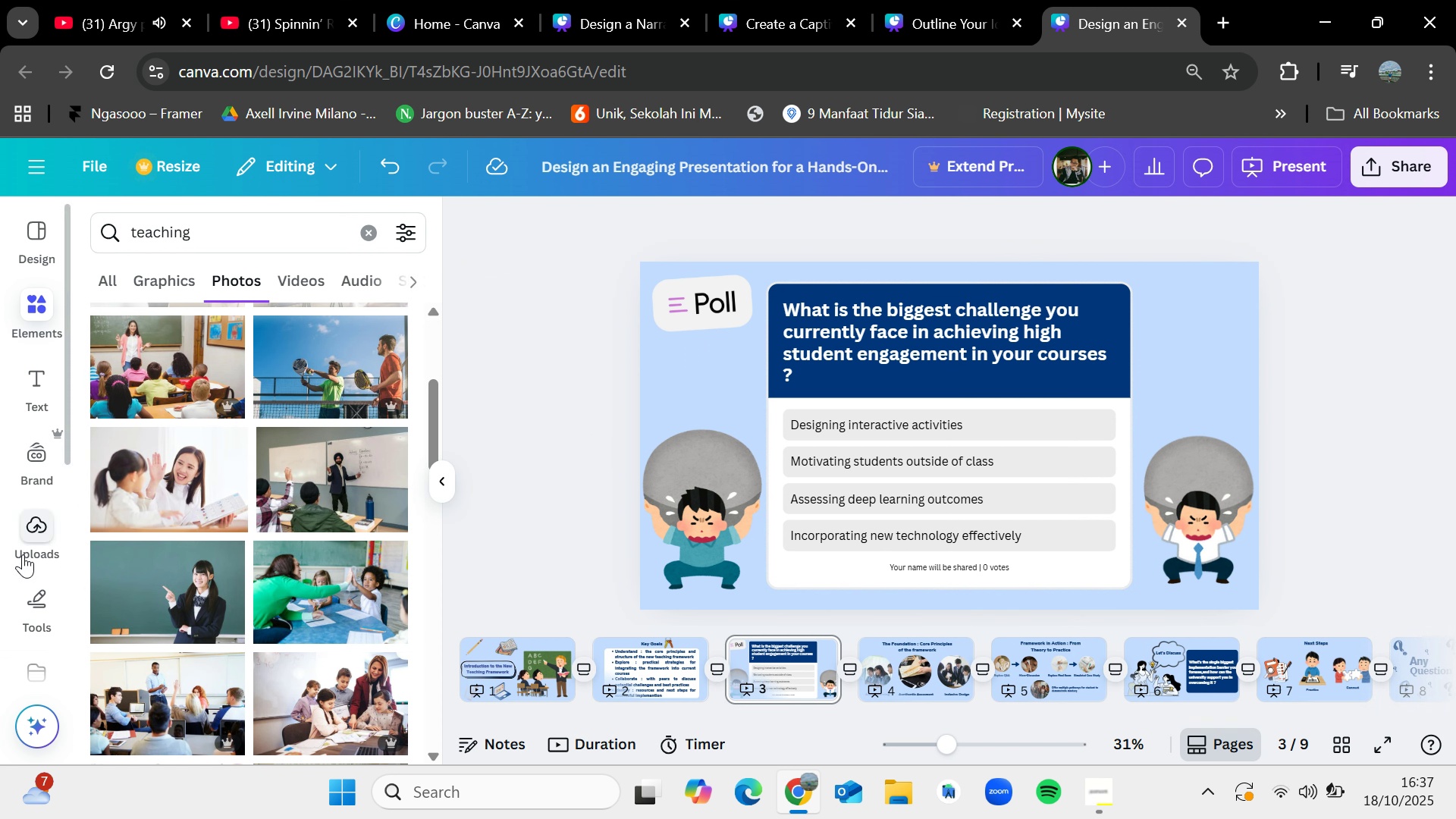 
scroll: coordinate [46, 634], scroll_direction: down, amount: 5.0
 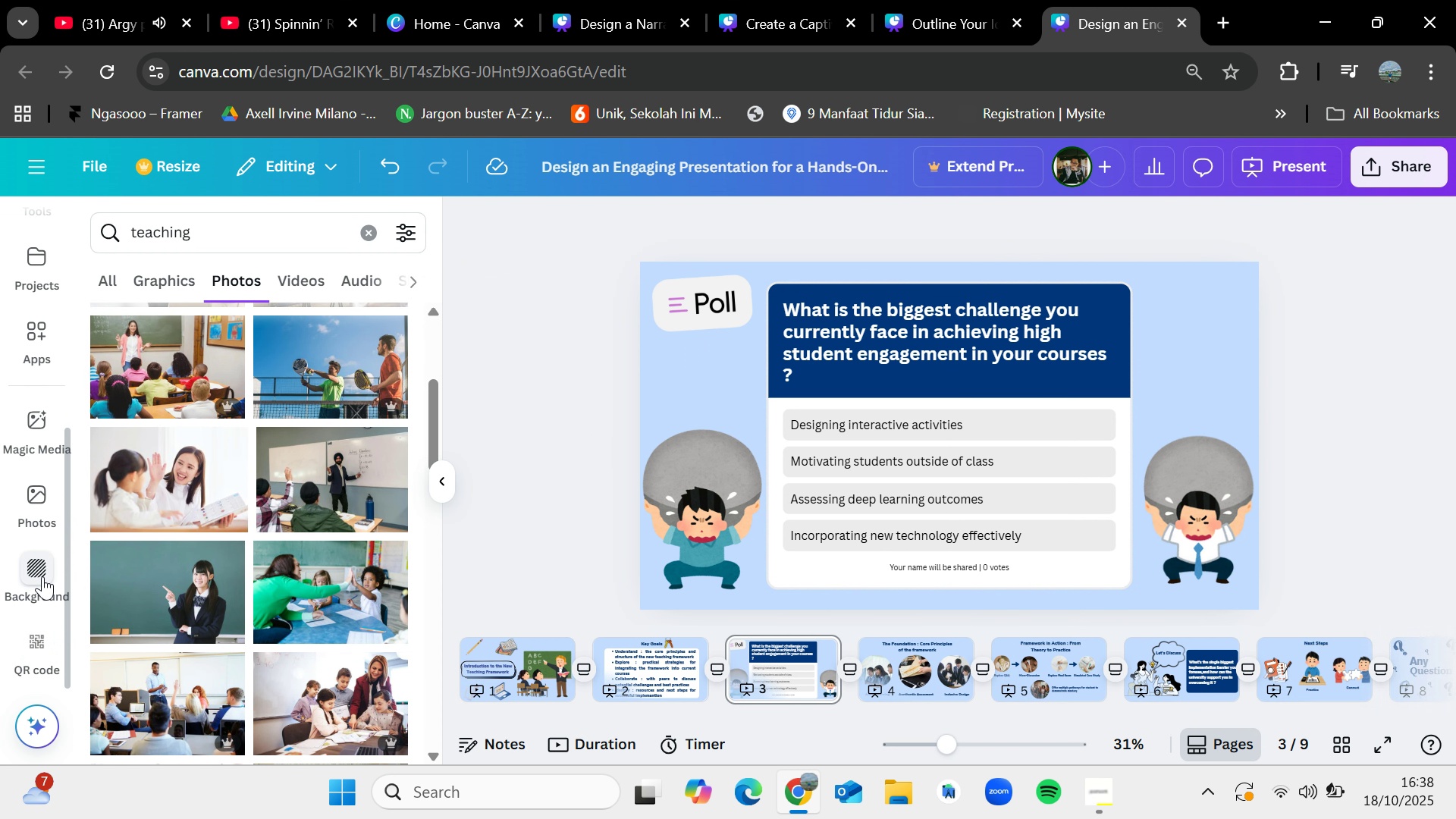 
left_click([42, 560])
 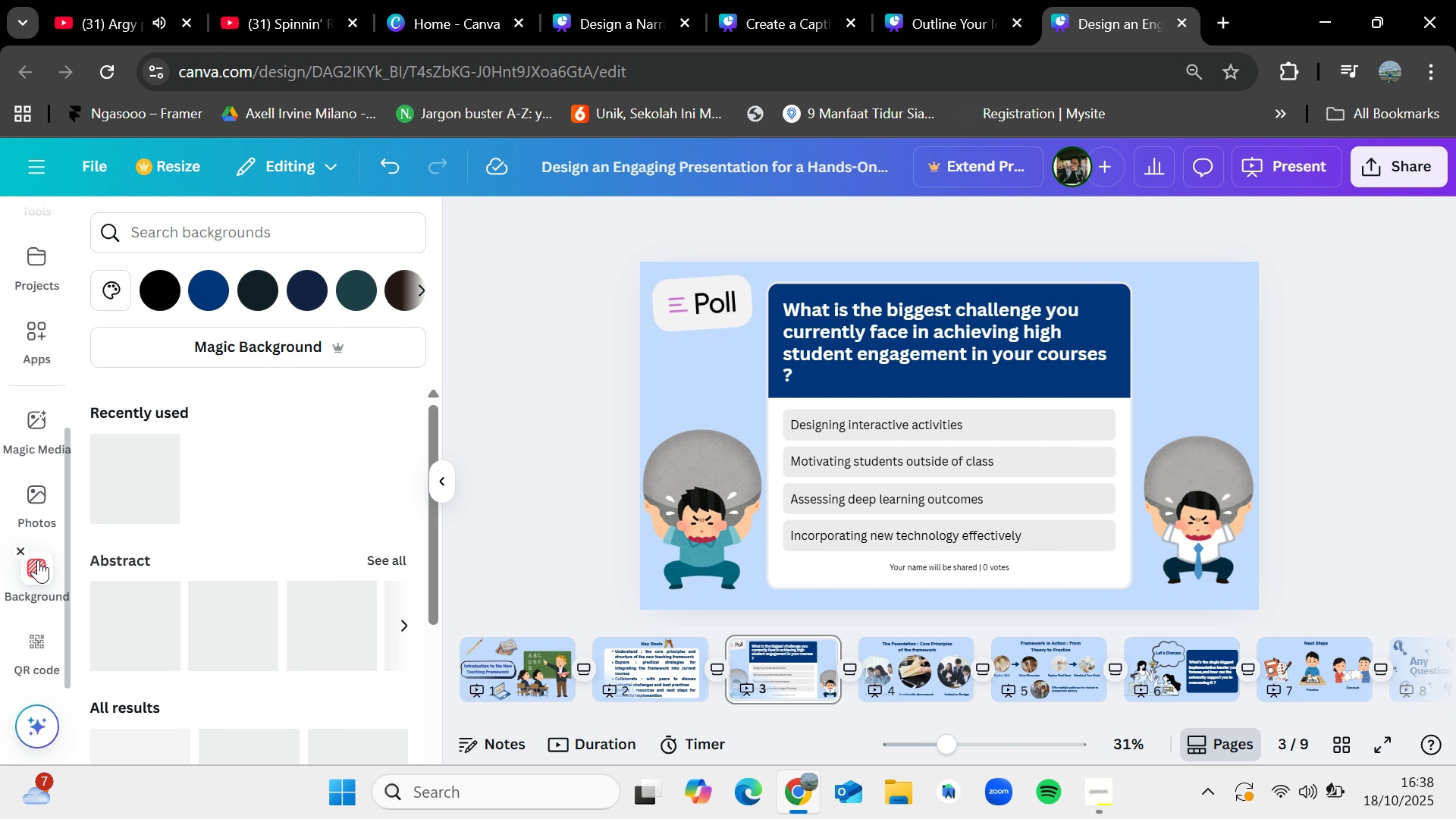 
scroll: coordinate [35, 585], scroll_direction: down, amount: 1.0
 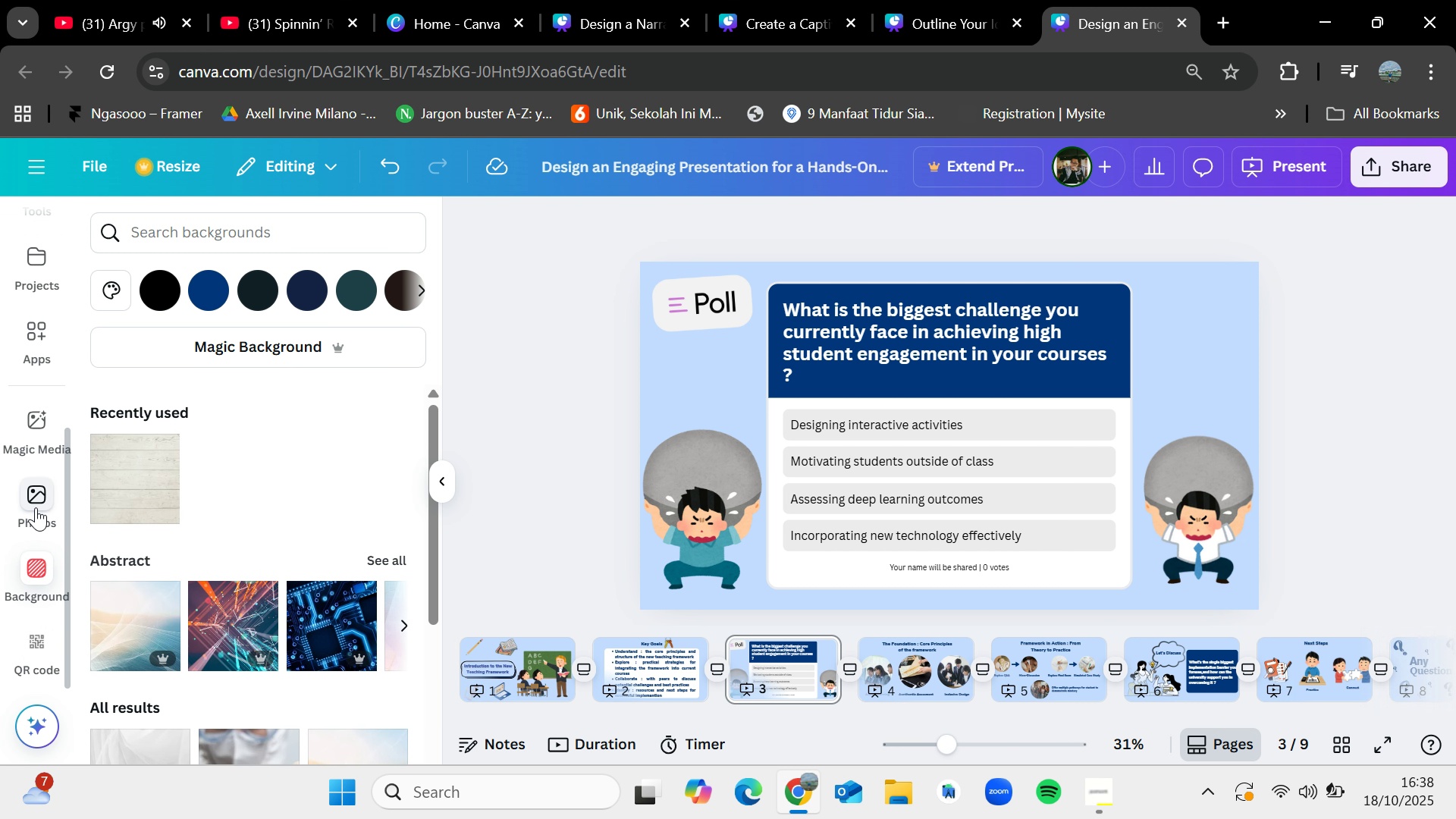 
left_click([38, 439])
 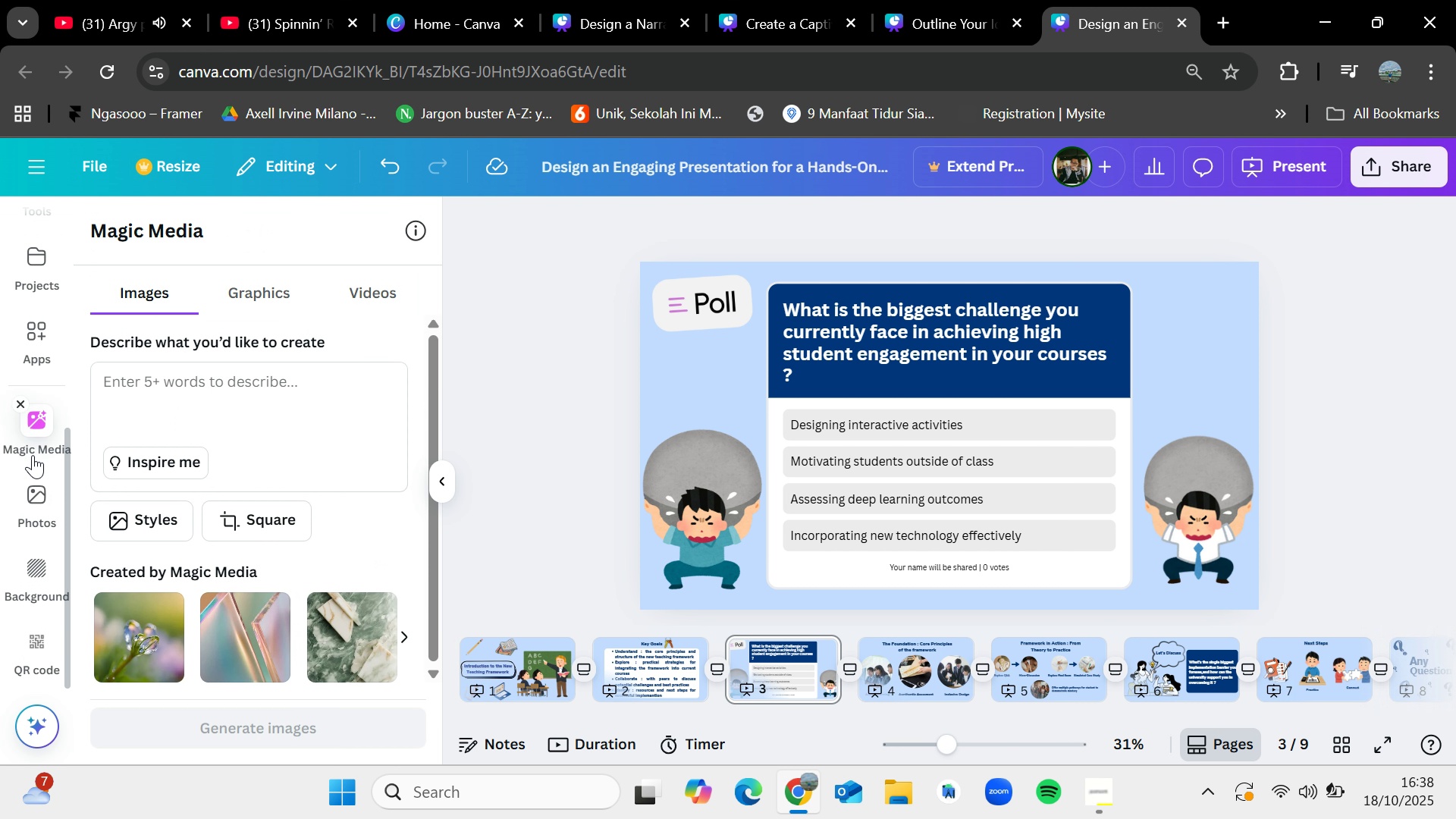 
scroll: coordinate [247, 588], scroll_direction: down, amount: 2.0
 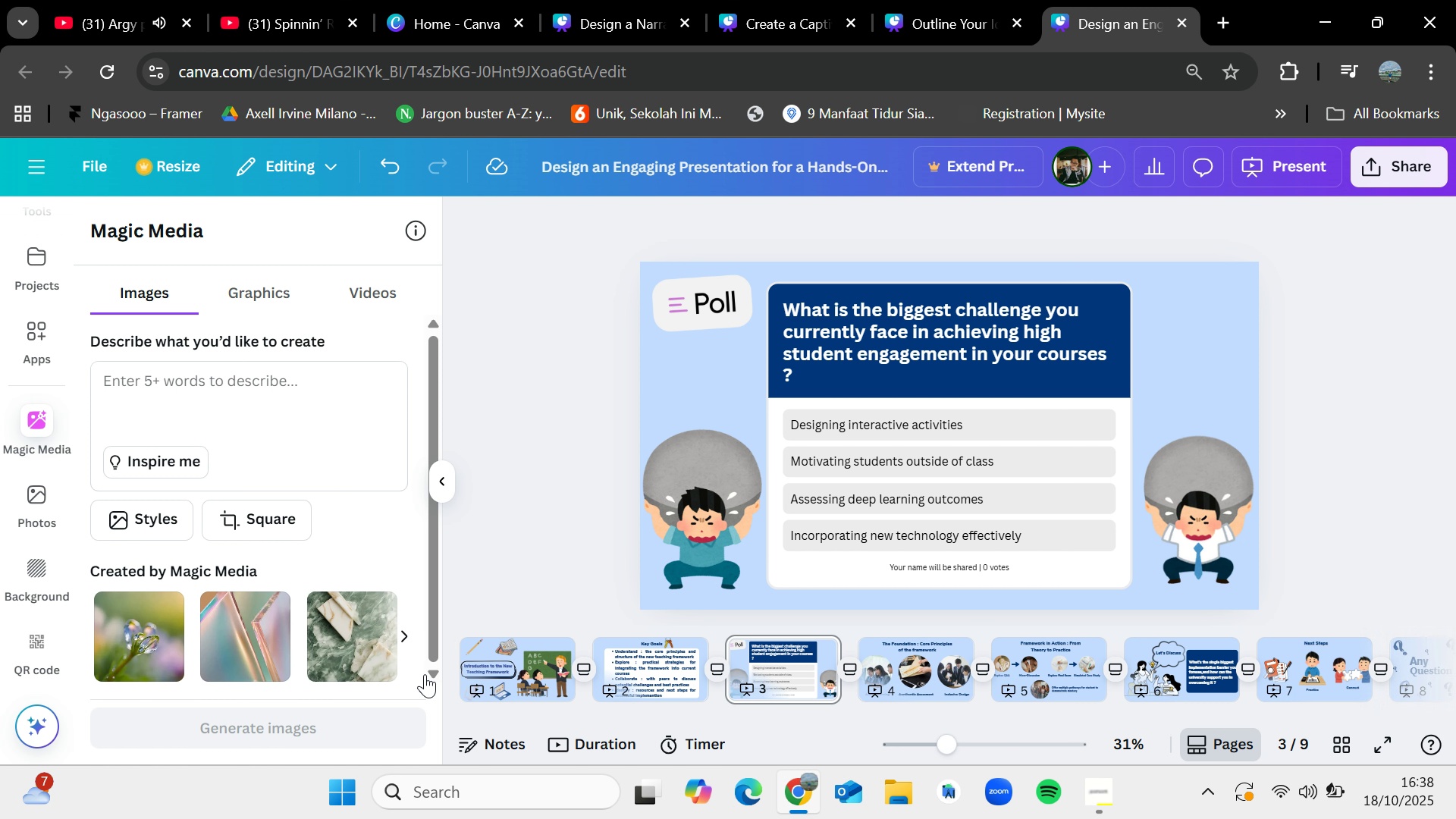 
left_click([399, 639])
 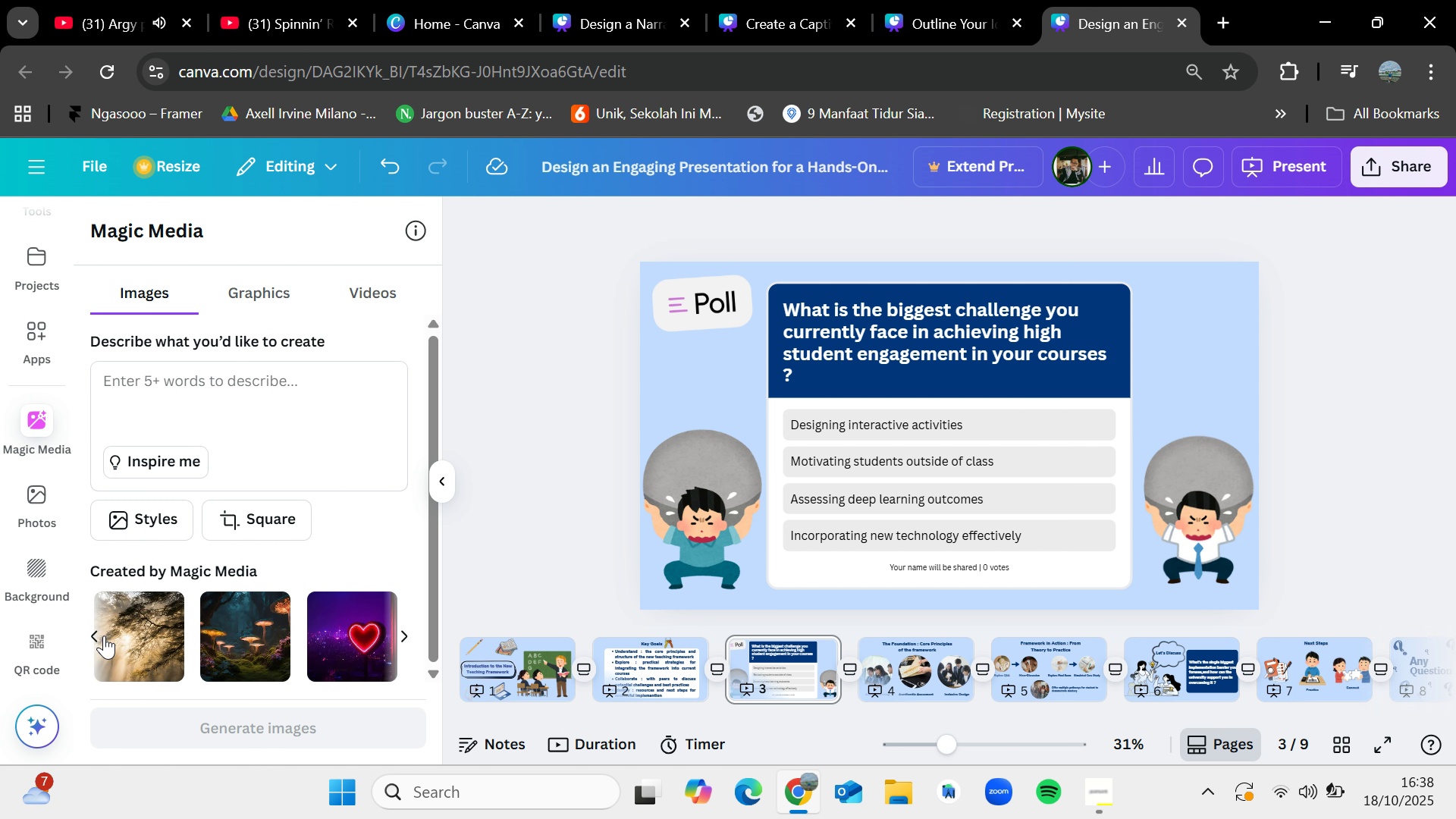 
left_click([99, 633])
 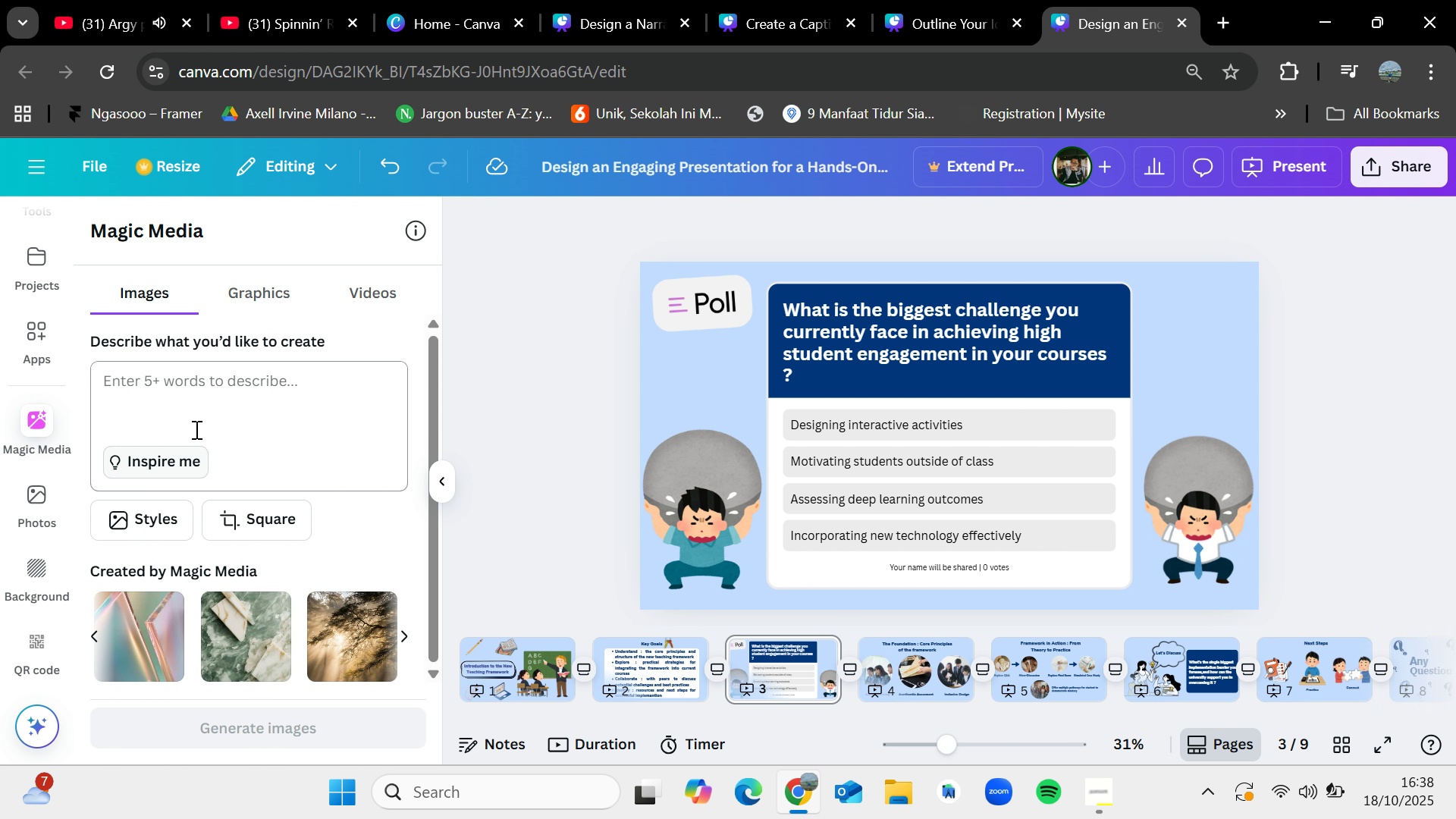 
left_click([195, 409])
 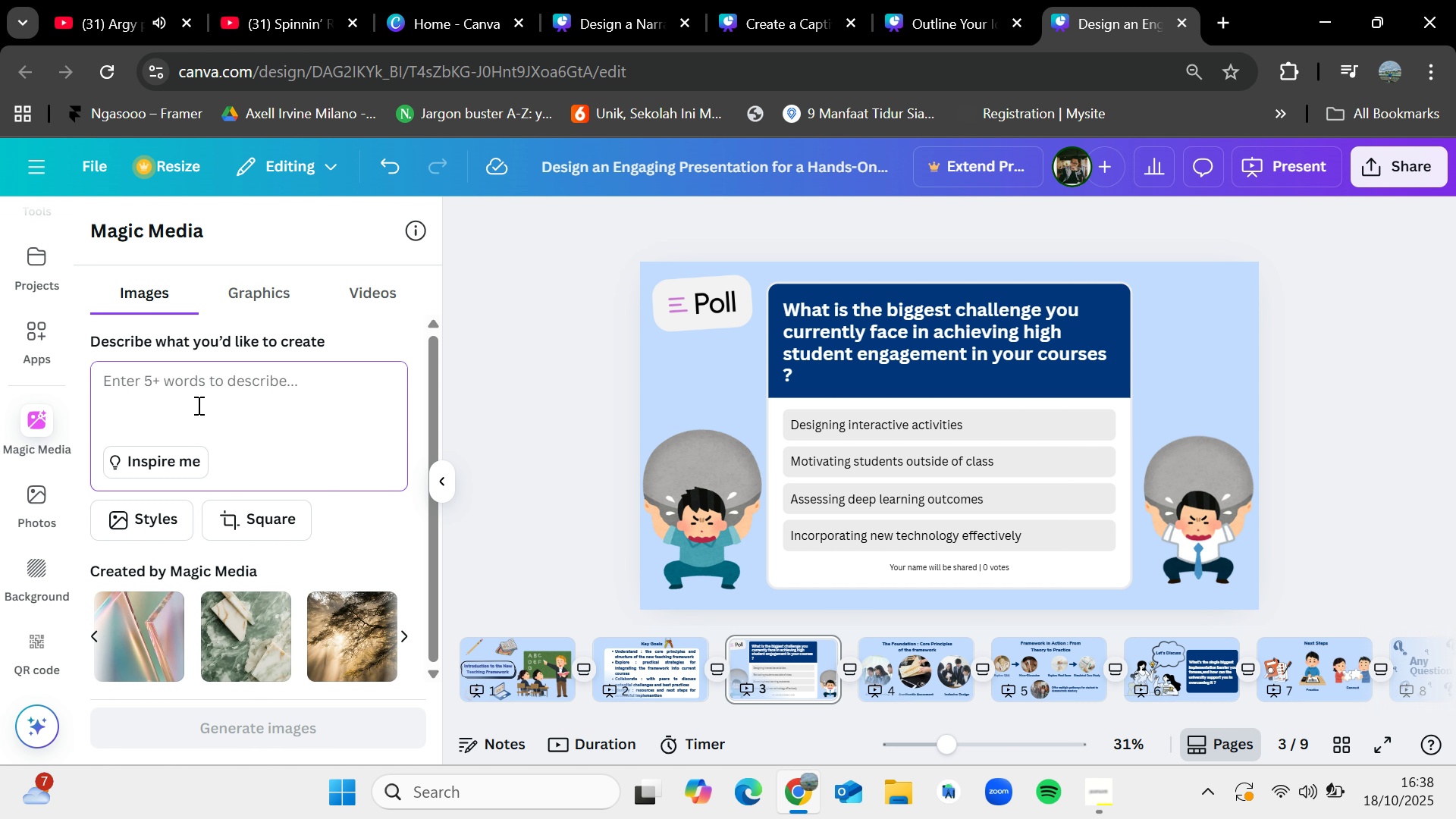 
type(future lea)
key(Backspace)
key(Backspace)
key(Backspace)
type(teaching)
 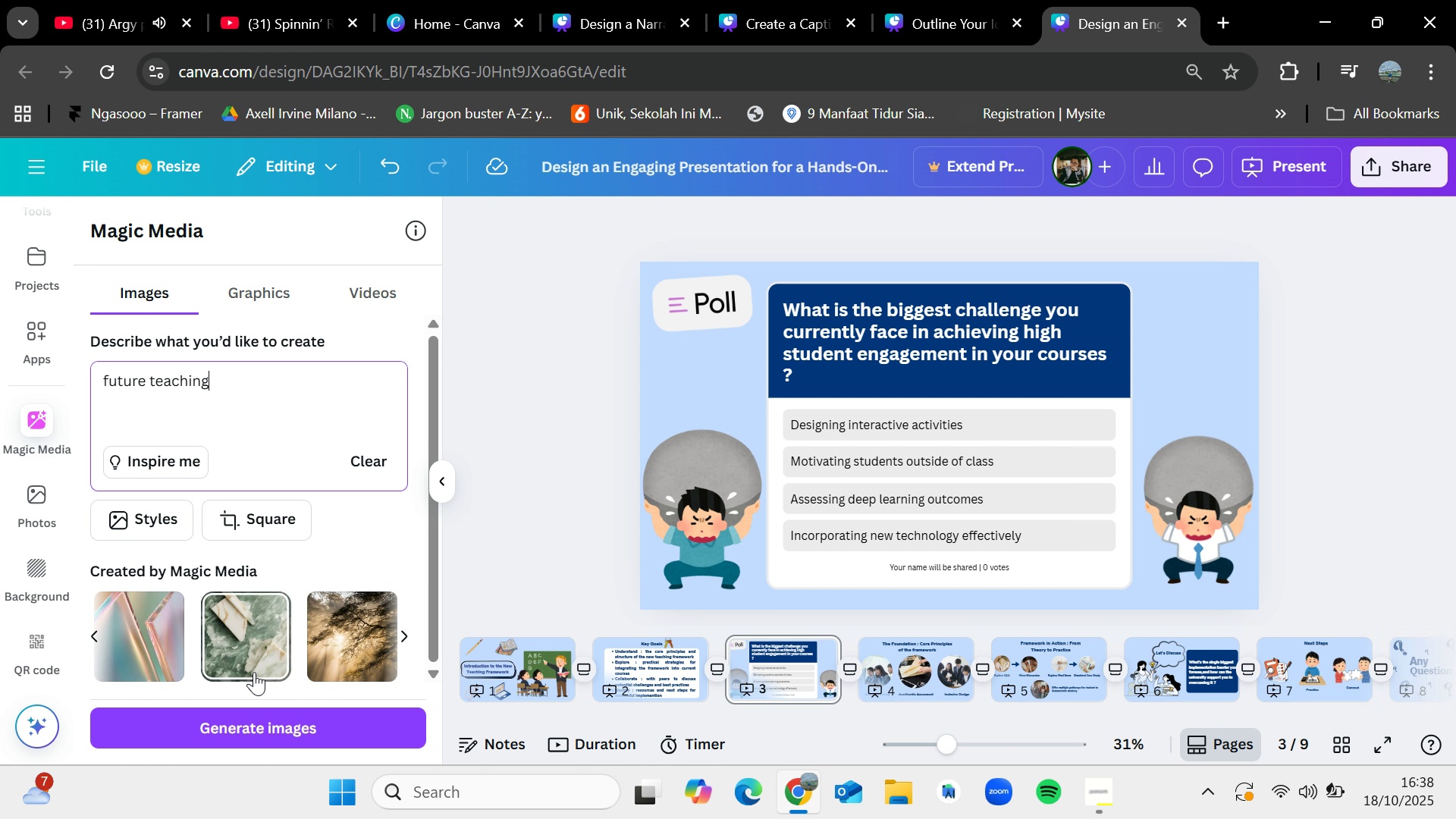 
left_click([272, 720])
 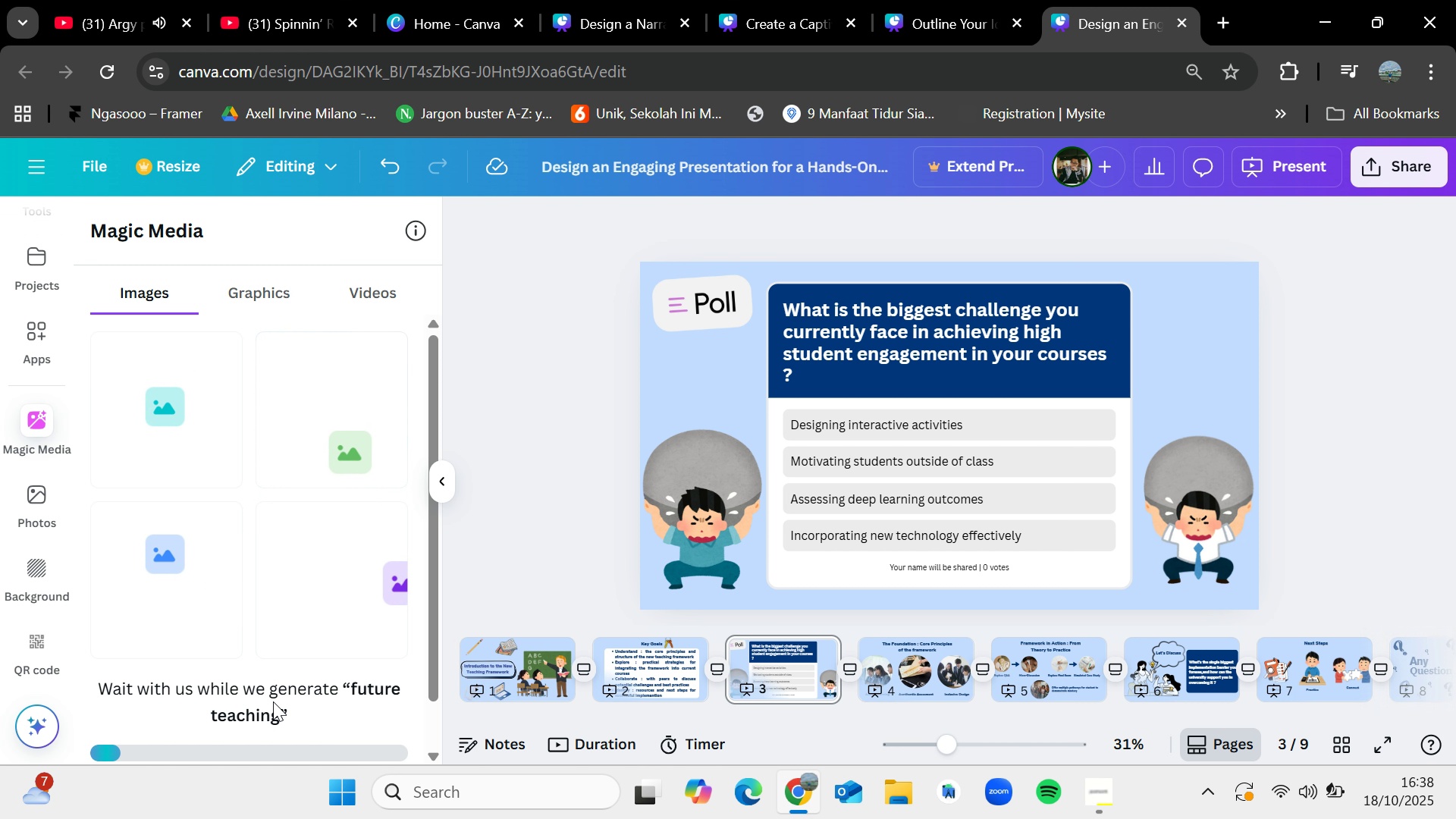 
wait(6.67)
 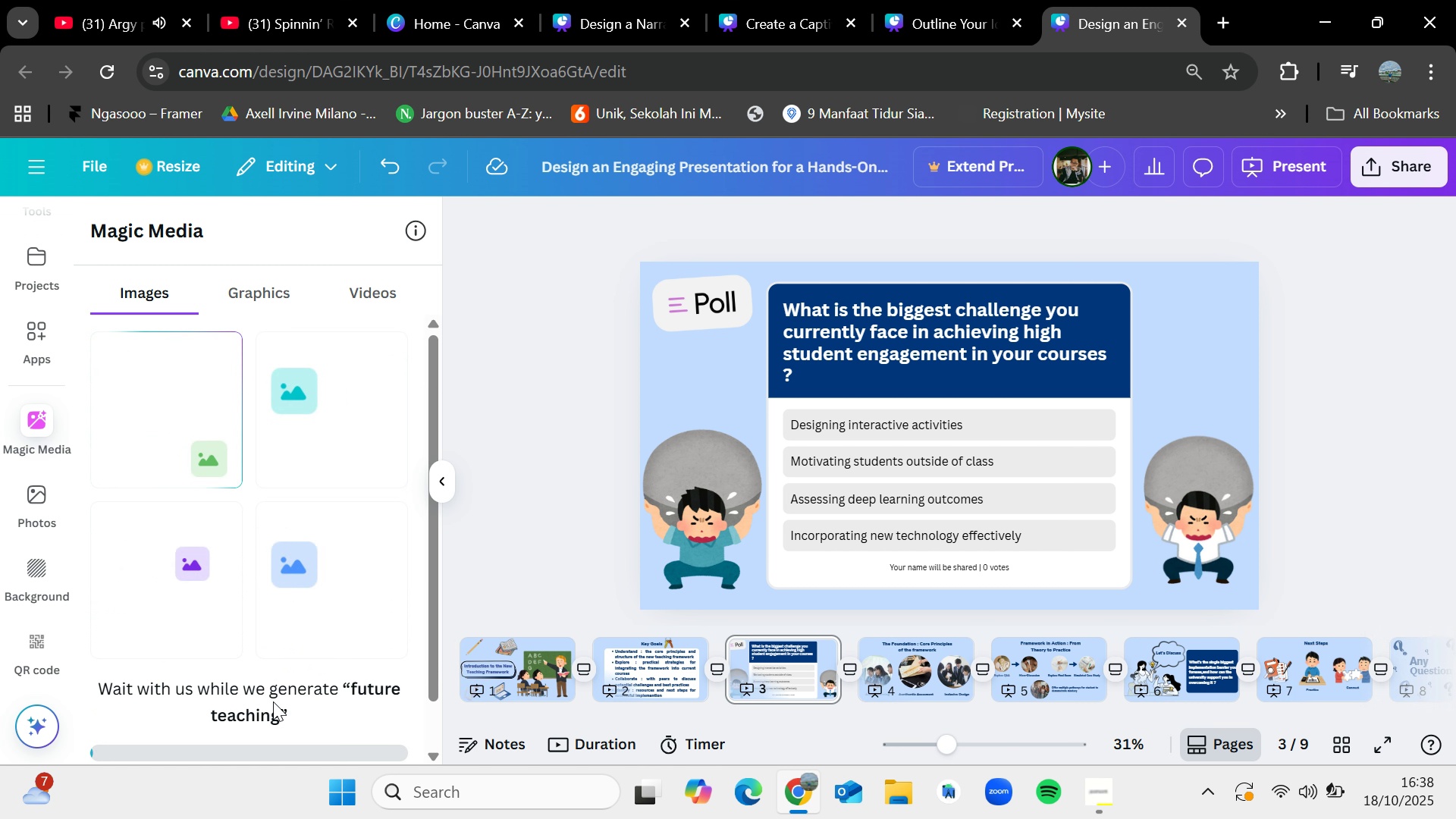 
left_click([490, 670])
 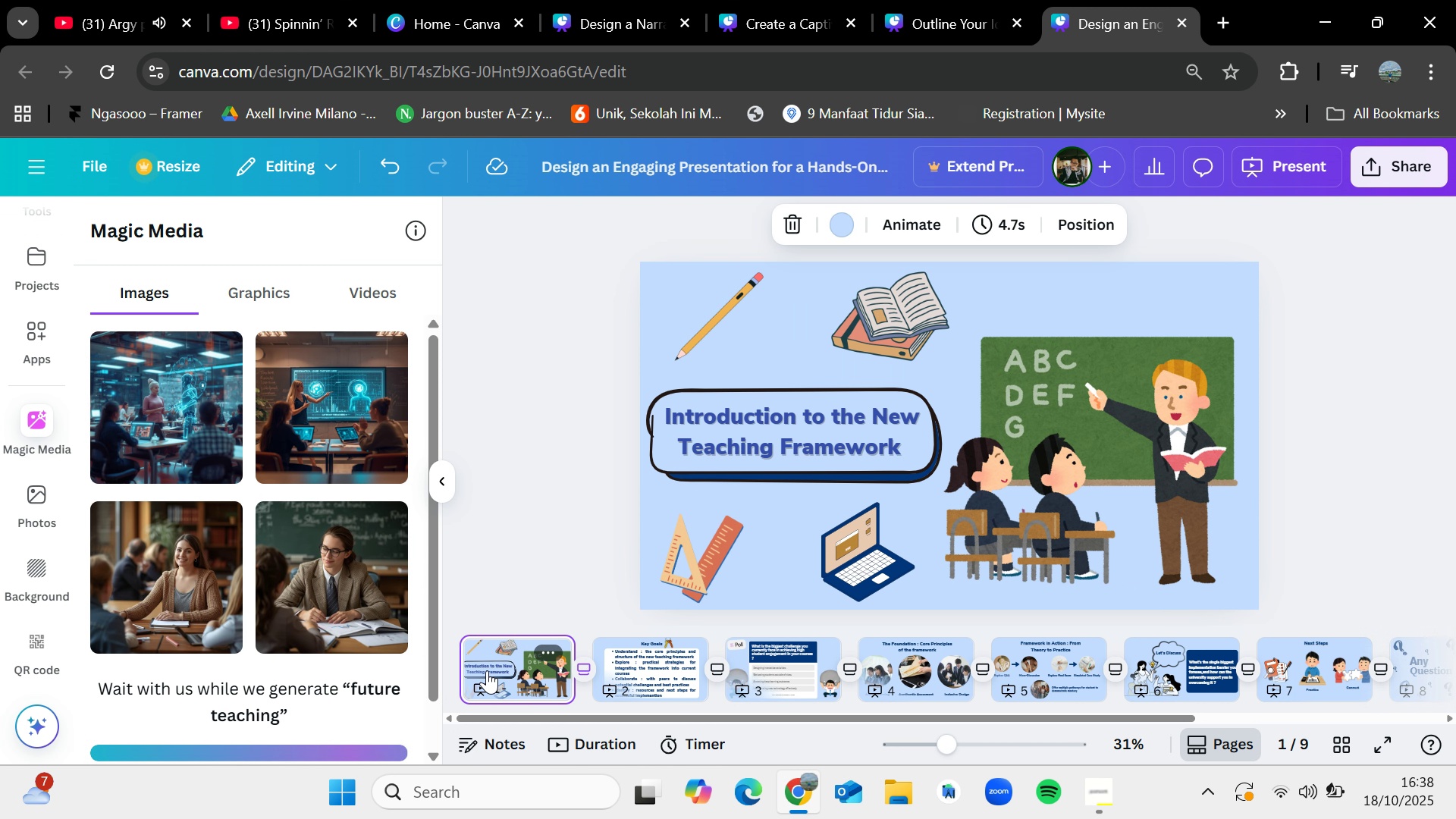 
wait(8.77)
 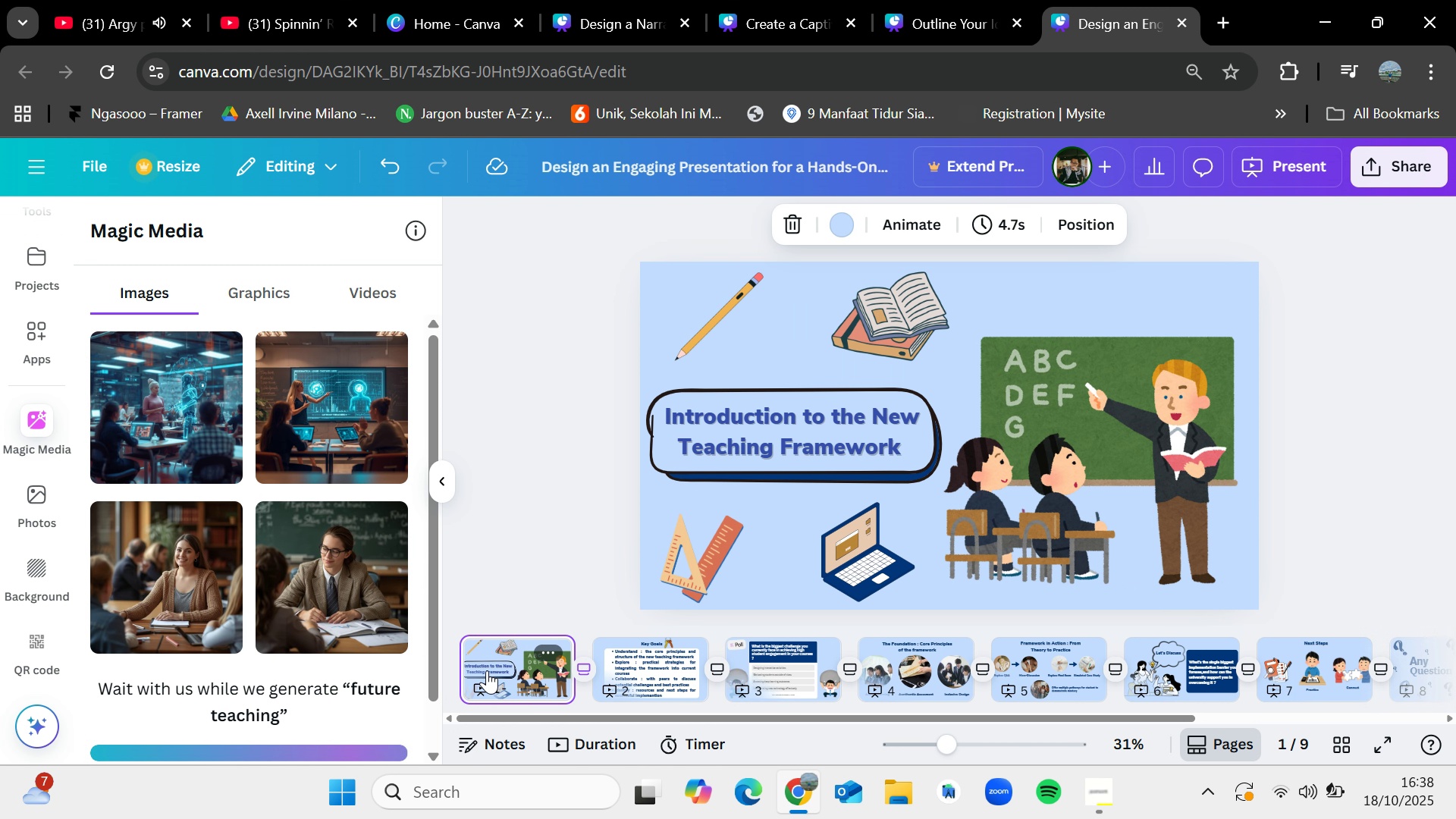 
scroll: coordinate [309, 563], scroll_direction: down, amount: 3.0
 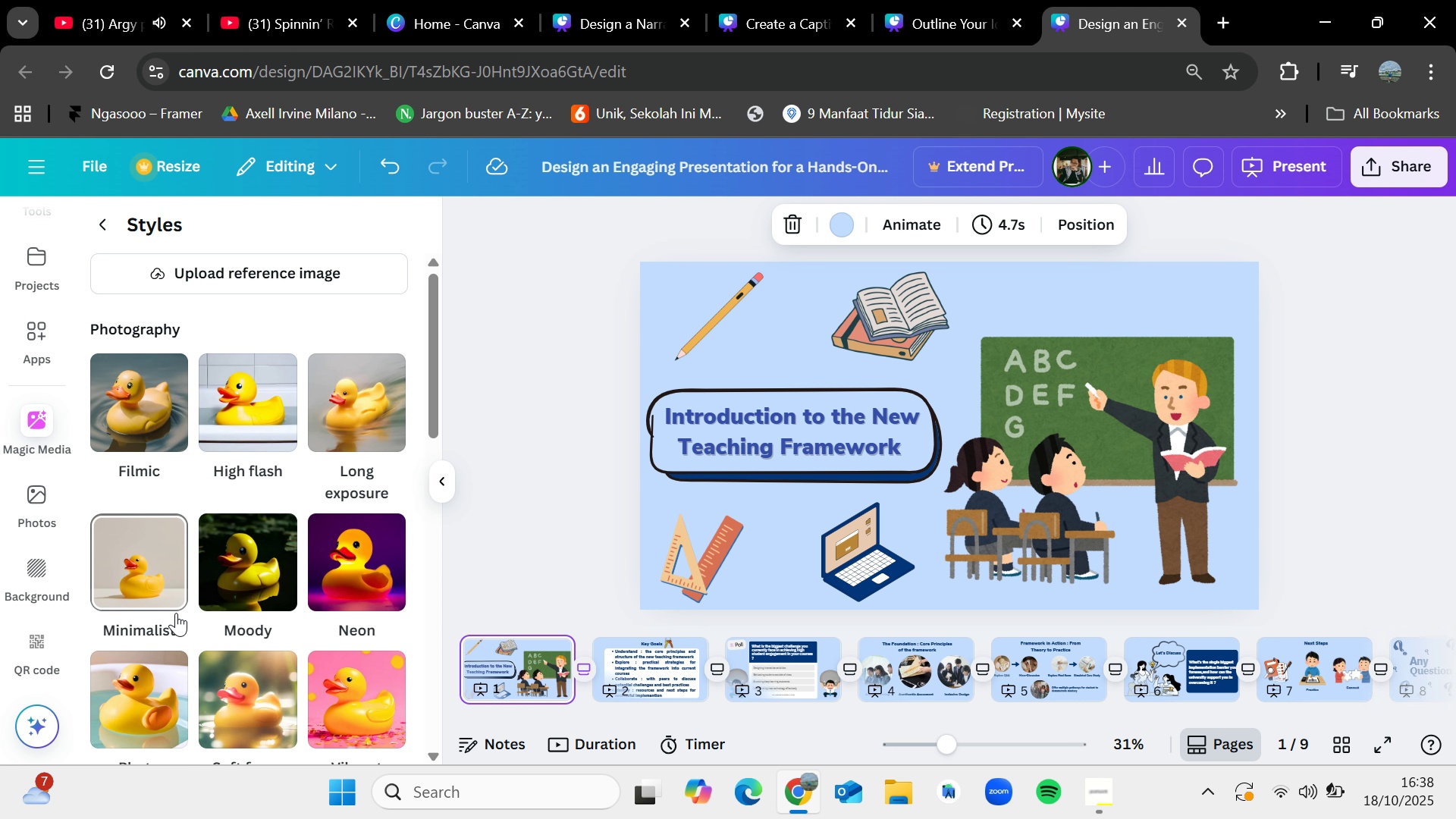 
wait(7.71)
 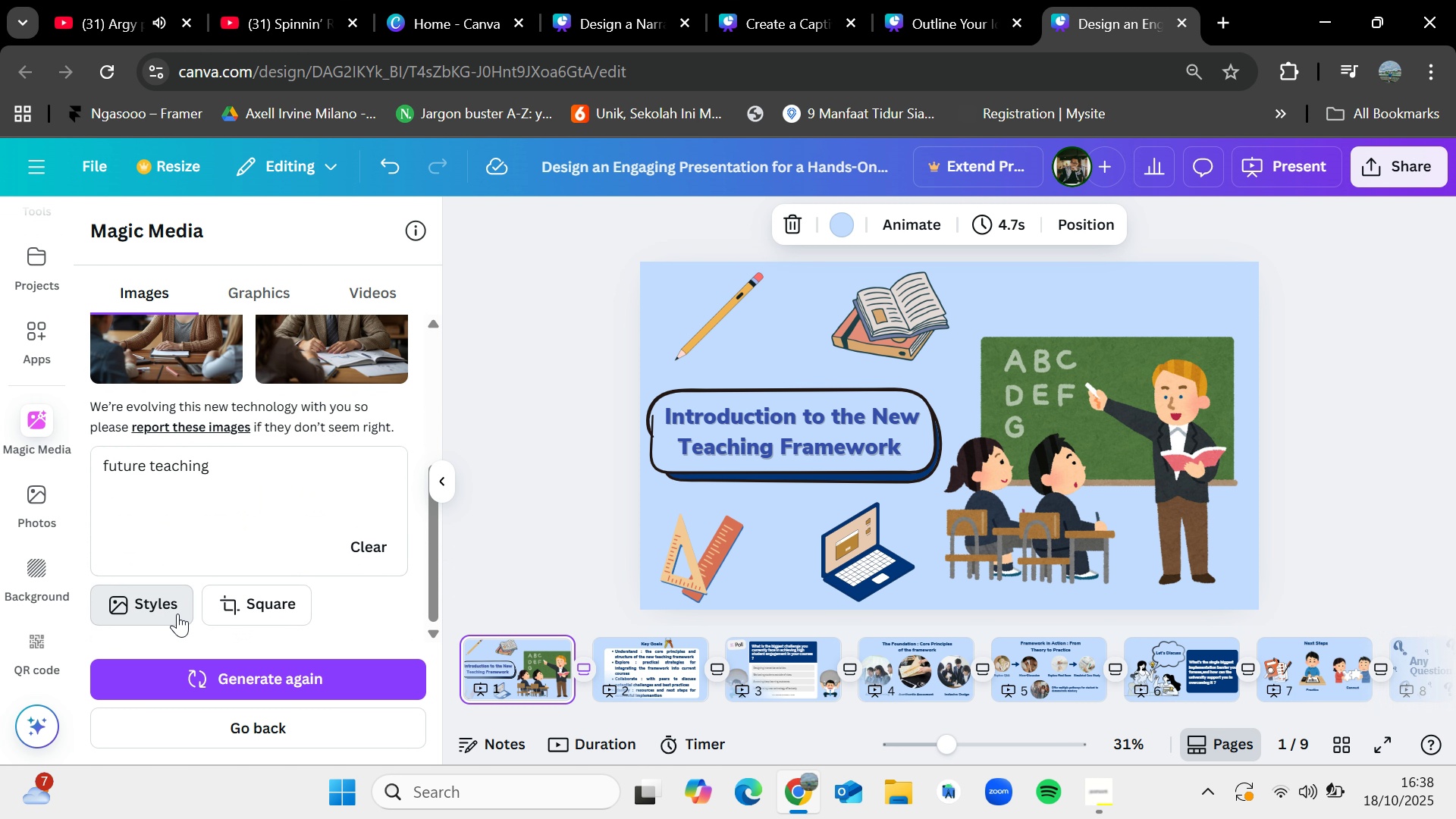 
left_click([149, 554])
 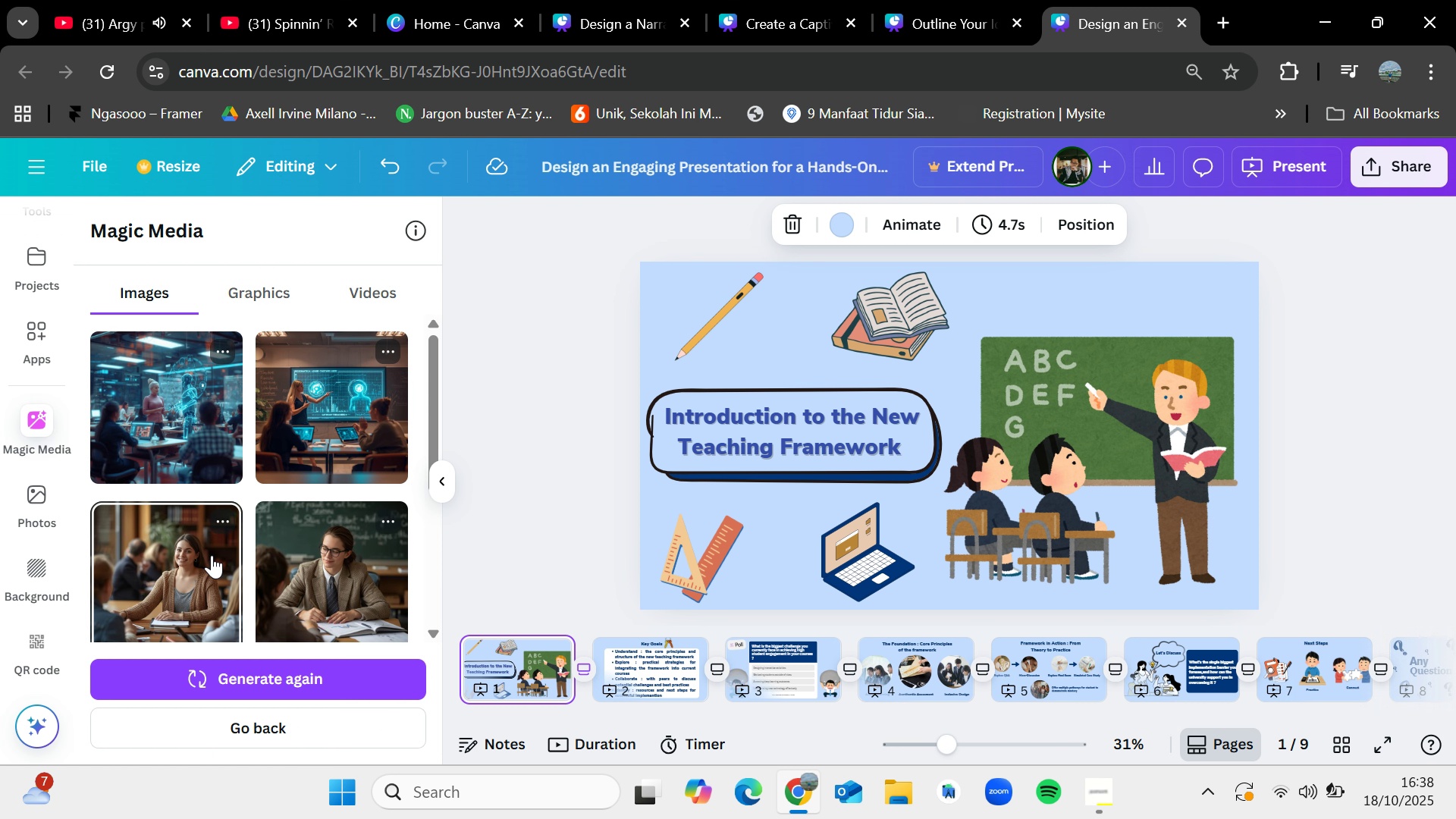 
scroll: coordinate [325, 545], scroll_direction: down, amount: 2.0
 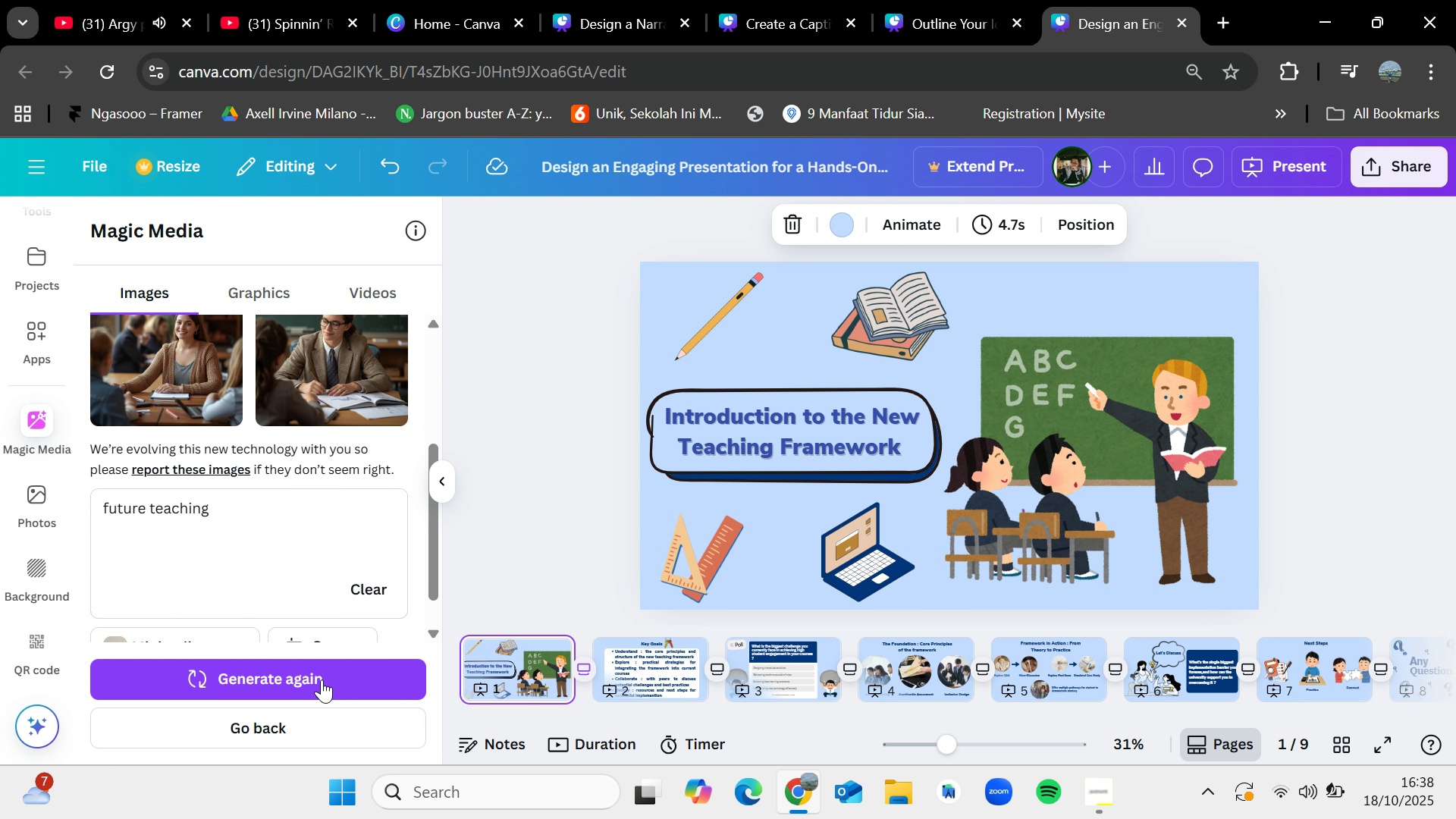 
left_click([322, 679])
 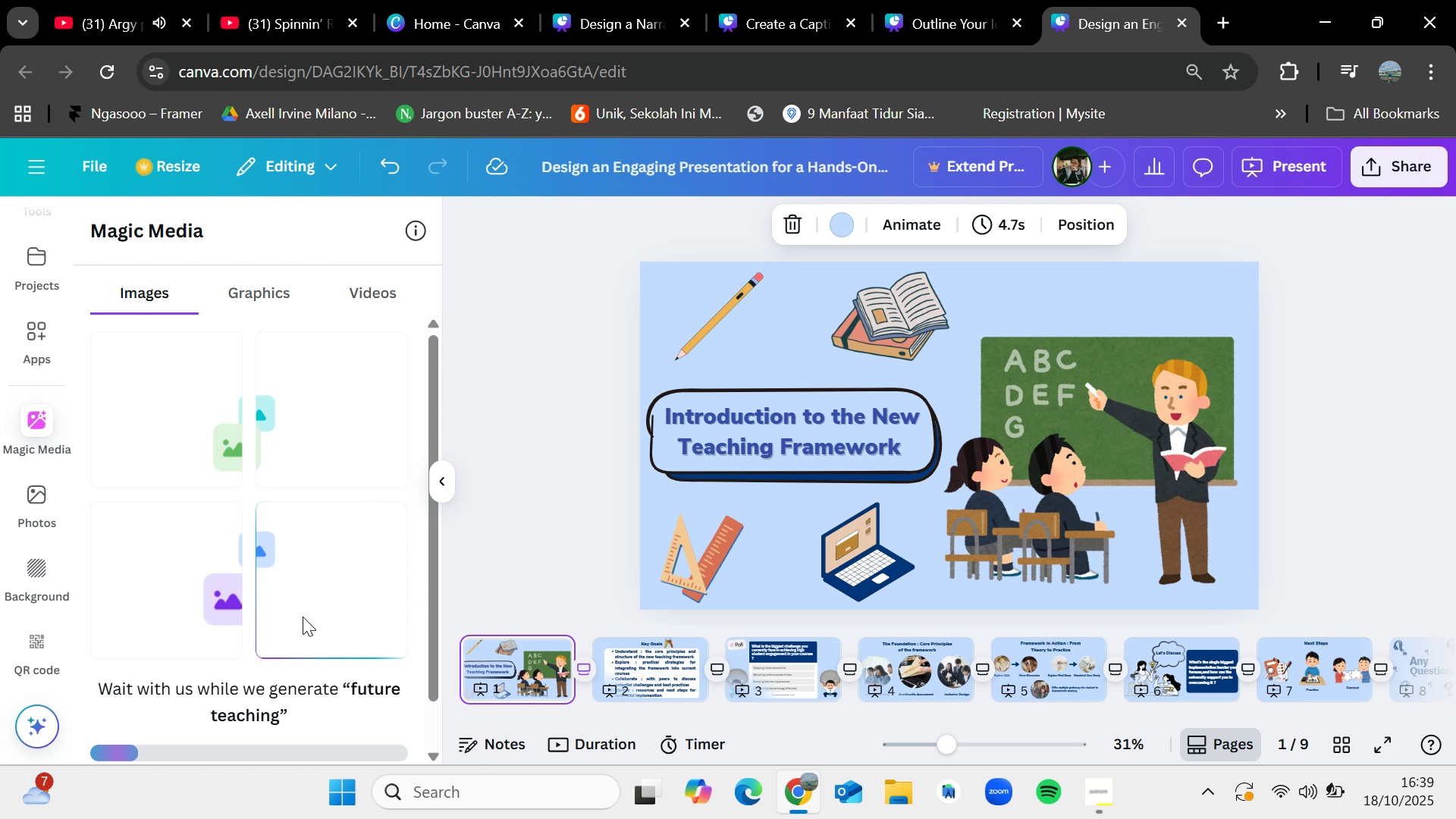 
wait(11.88)
 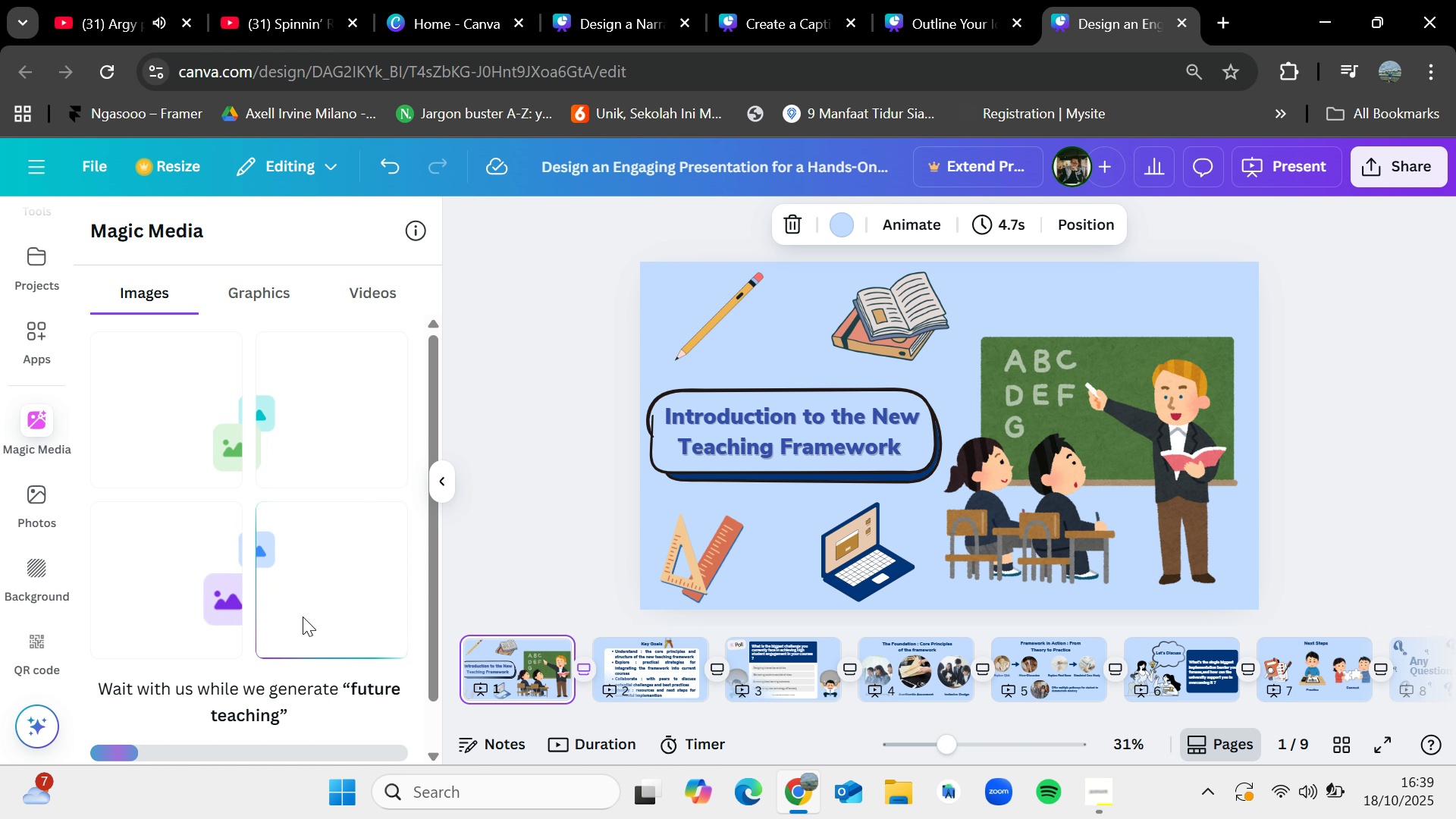 
scroll: coordinate [339, 495], scroll_direction: down, amount: 2.0
 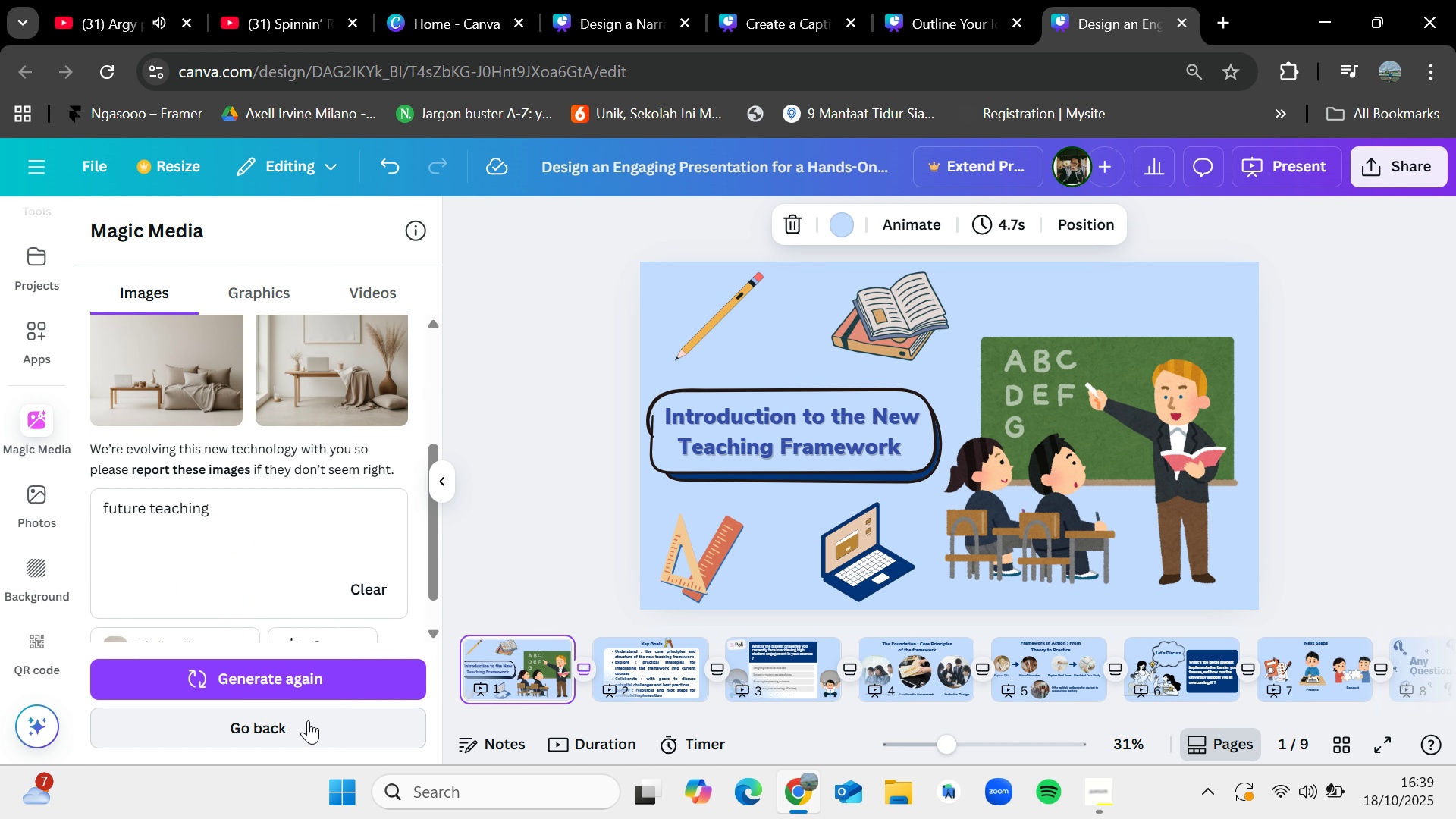 
left_click([308, 720])
 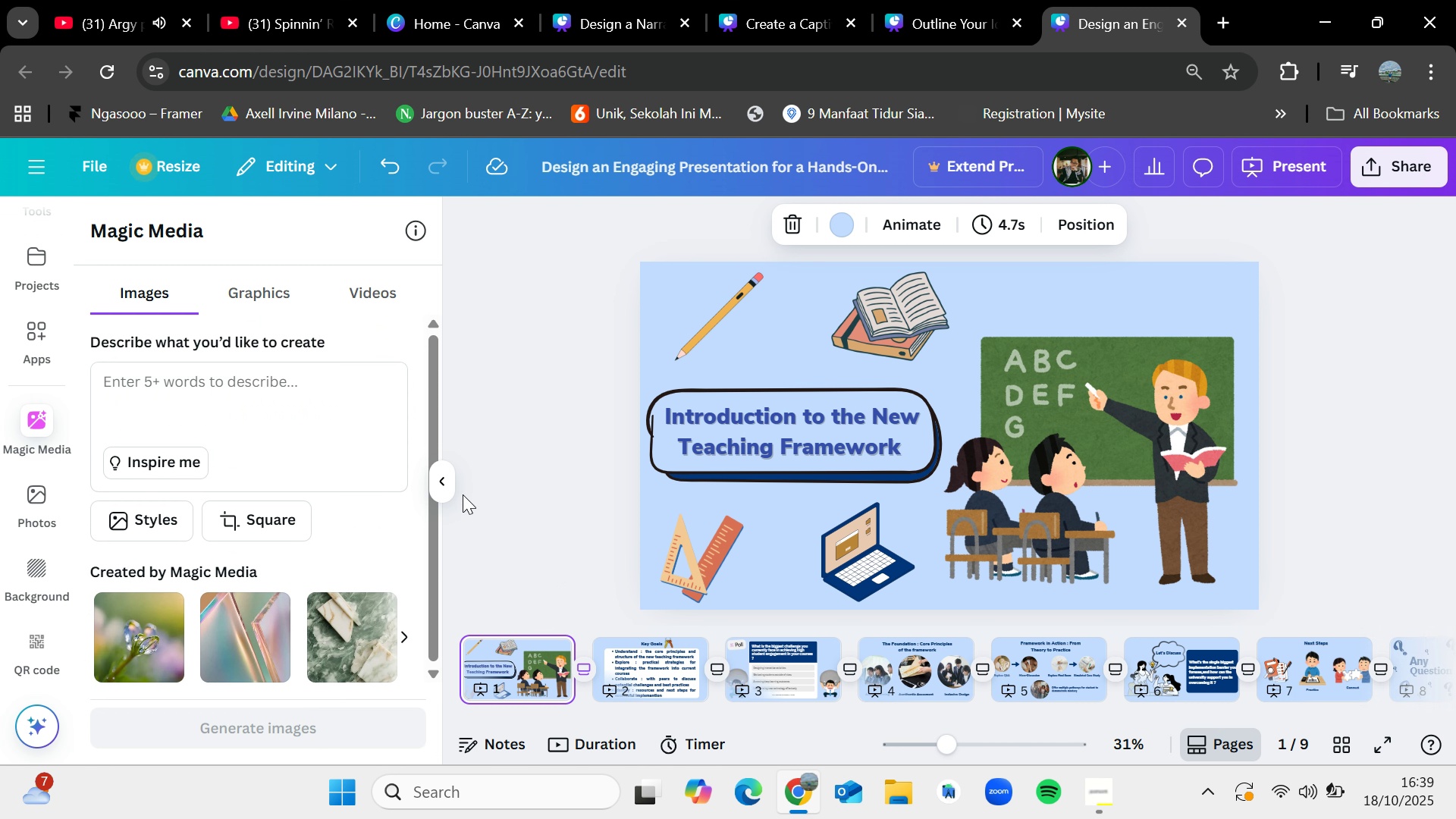 
left_click([463, 494])
 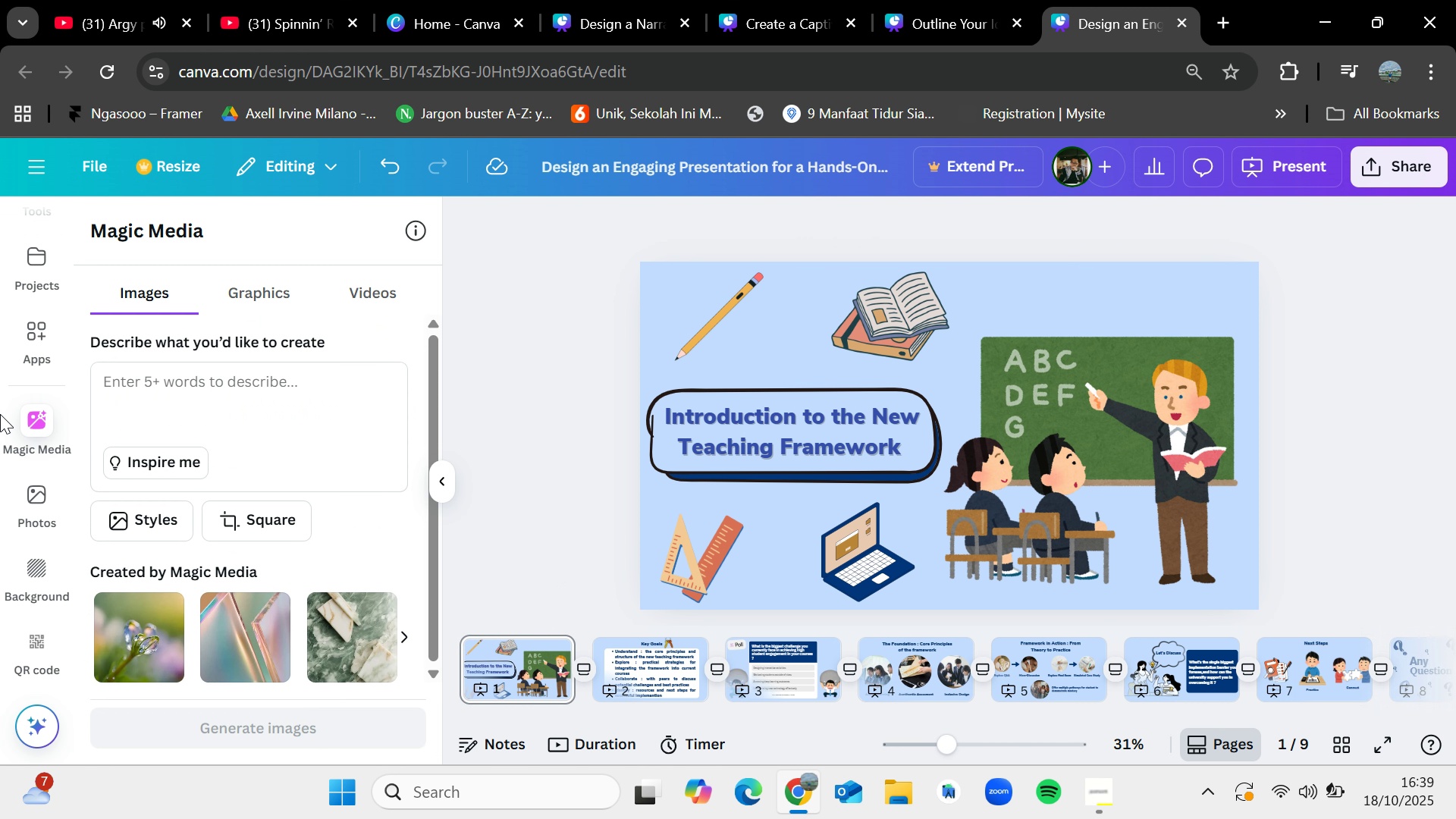 
scroll: coordinate [65, 425], scroll_direction: up, amount: 7.0
 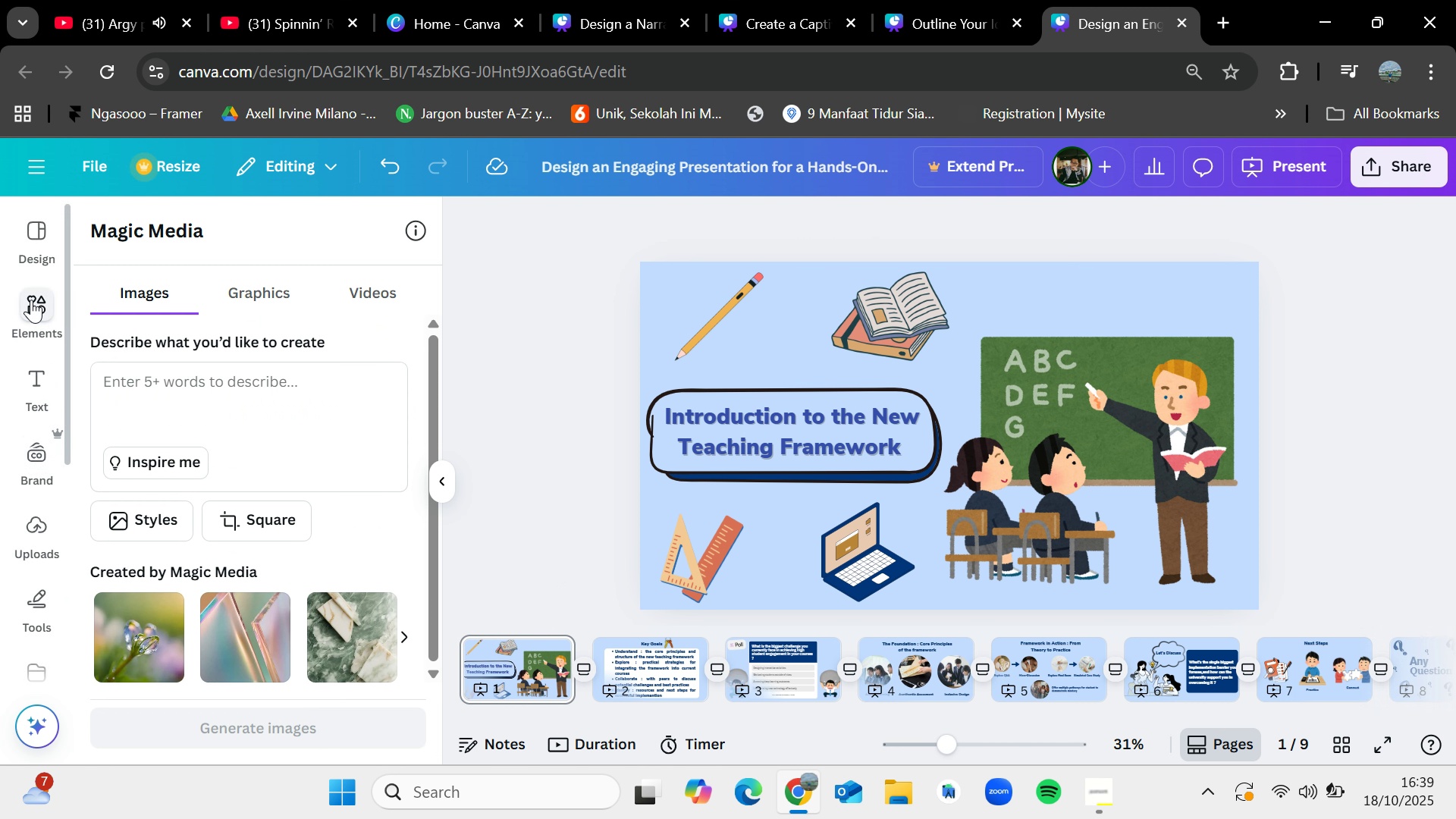 
left_click([31, 300])
 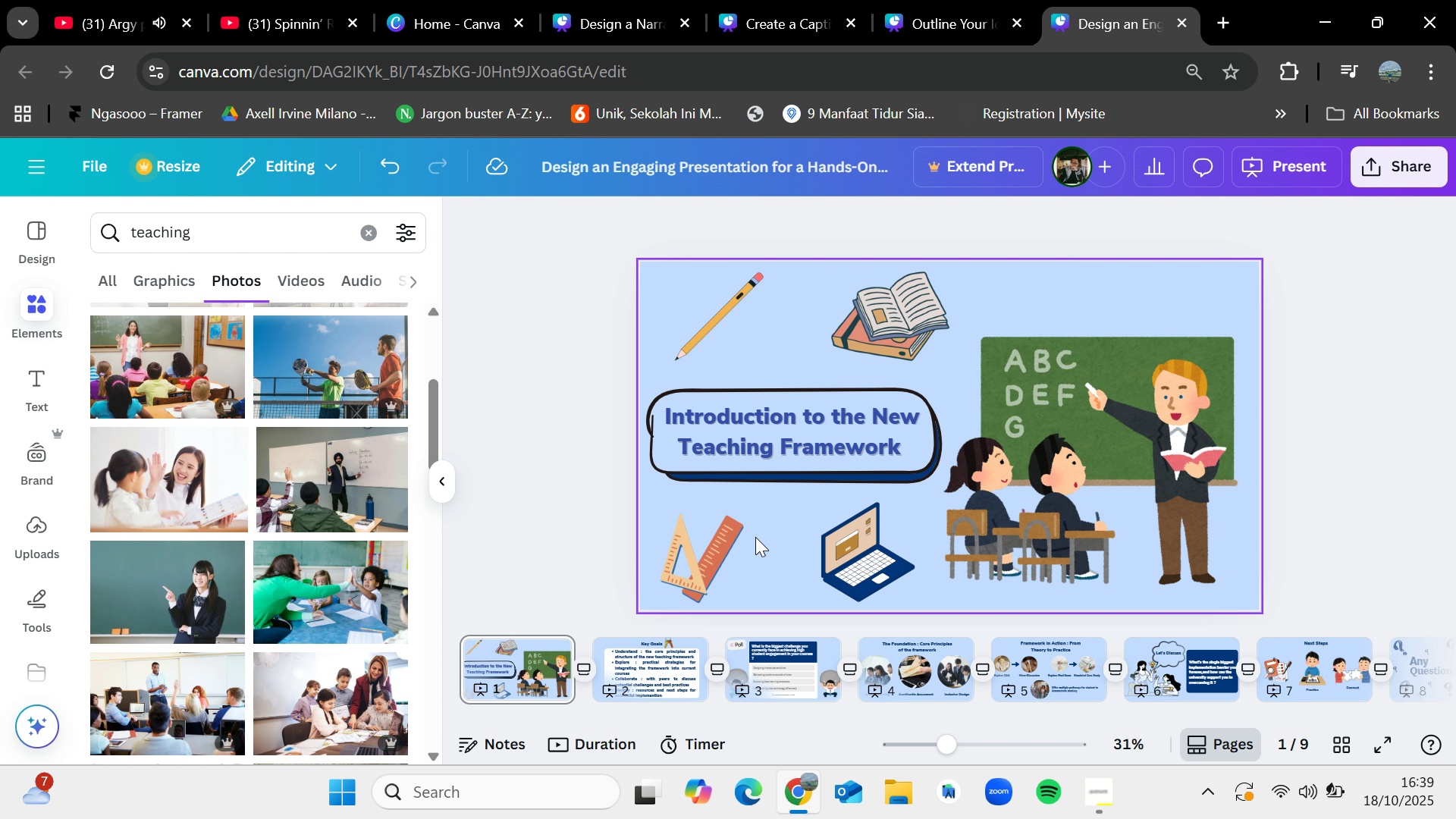 
wait(5.27)
 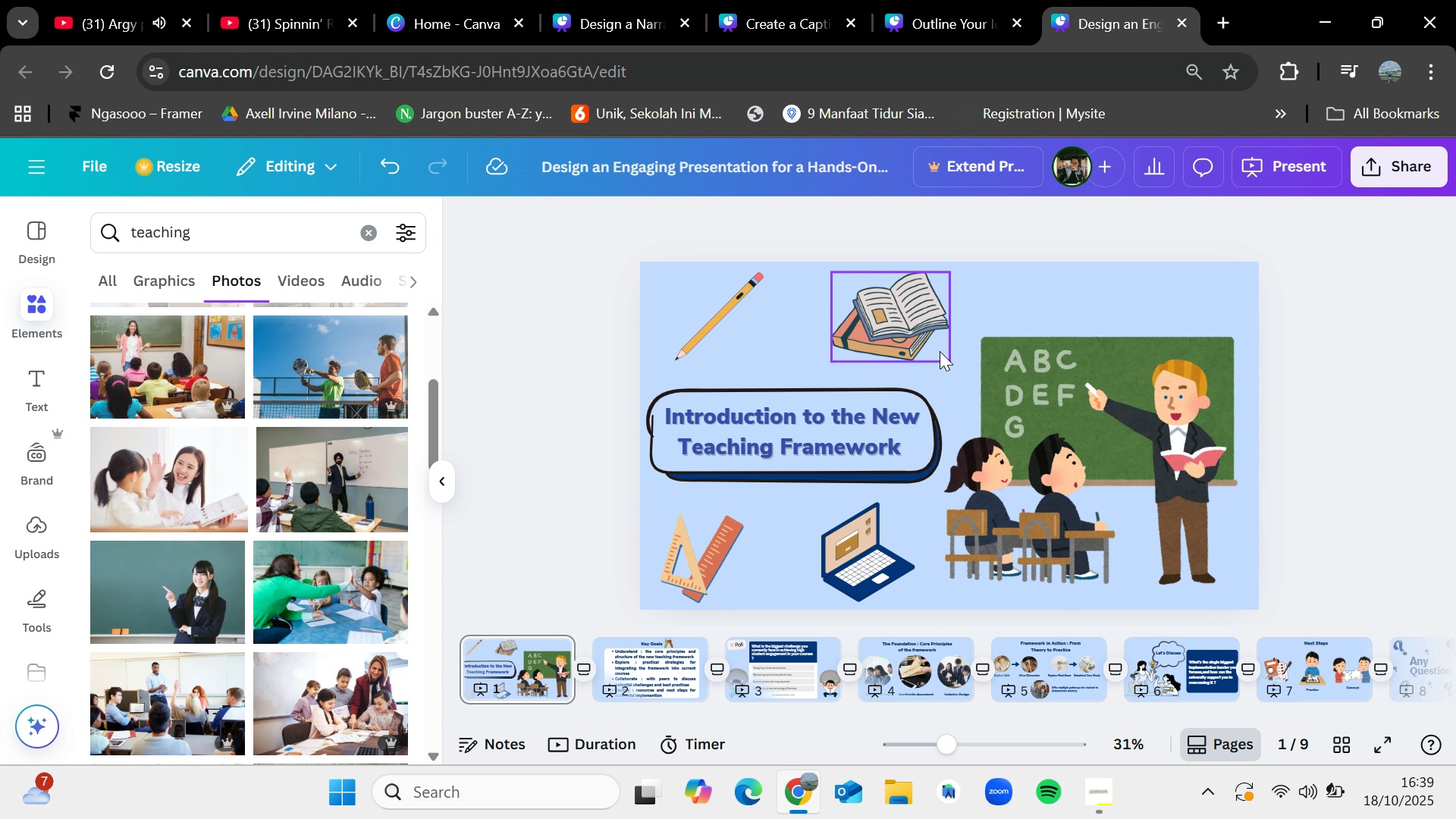 
left_click([719, 549])
 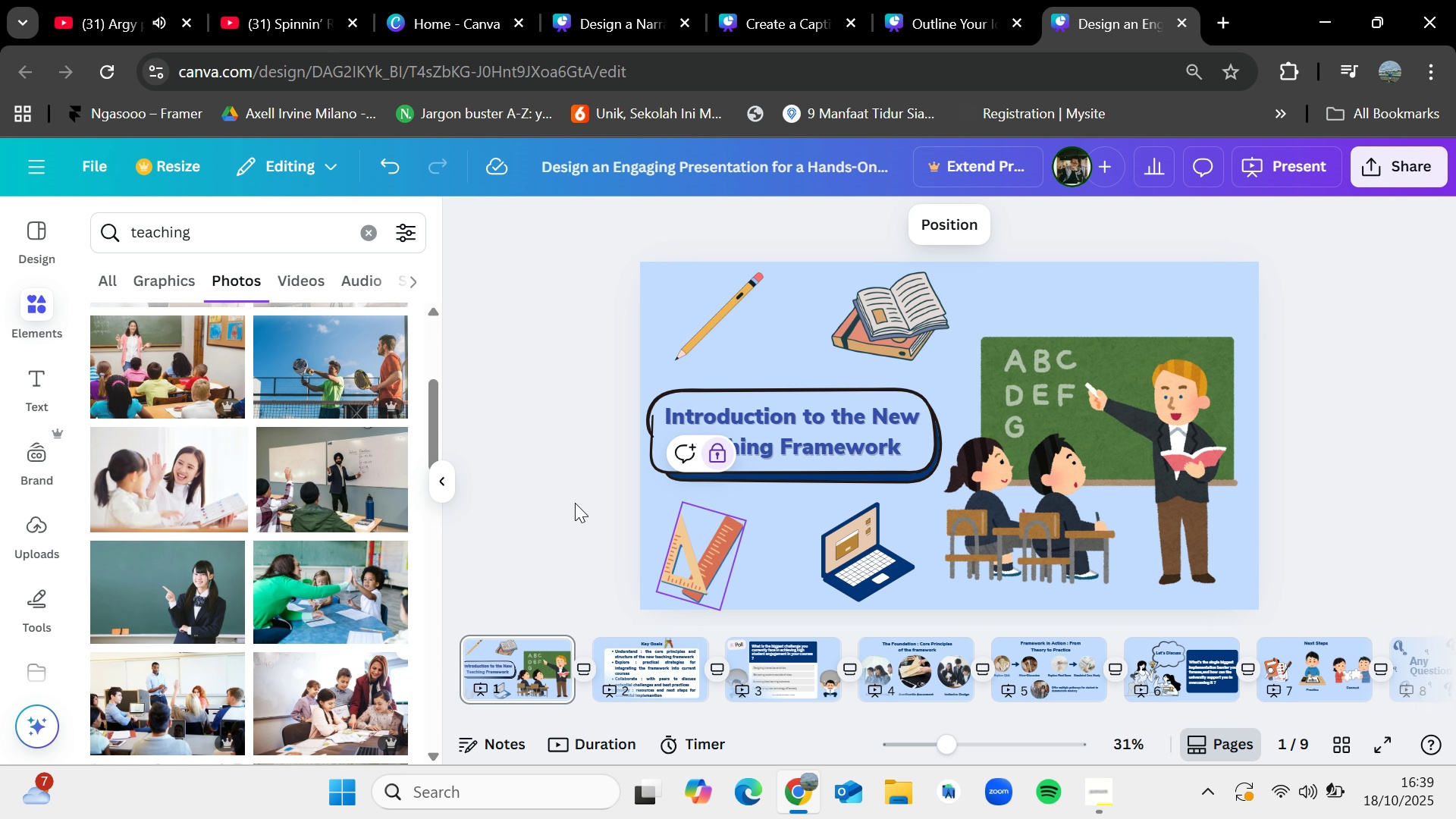 
left_click([554, 488])